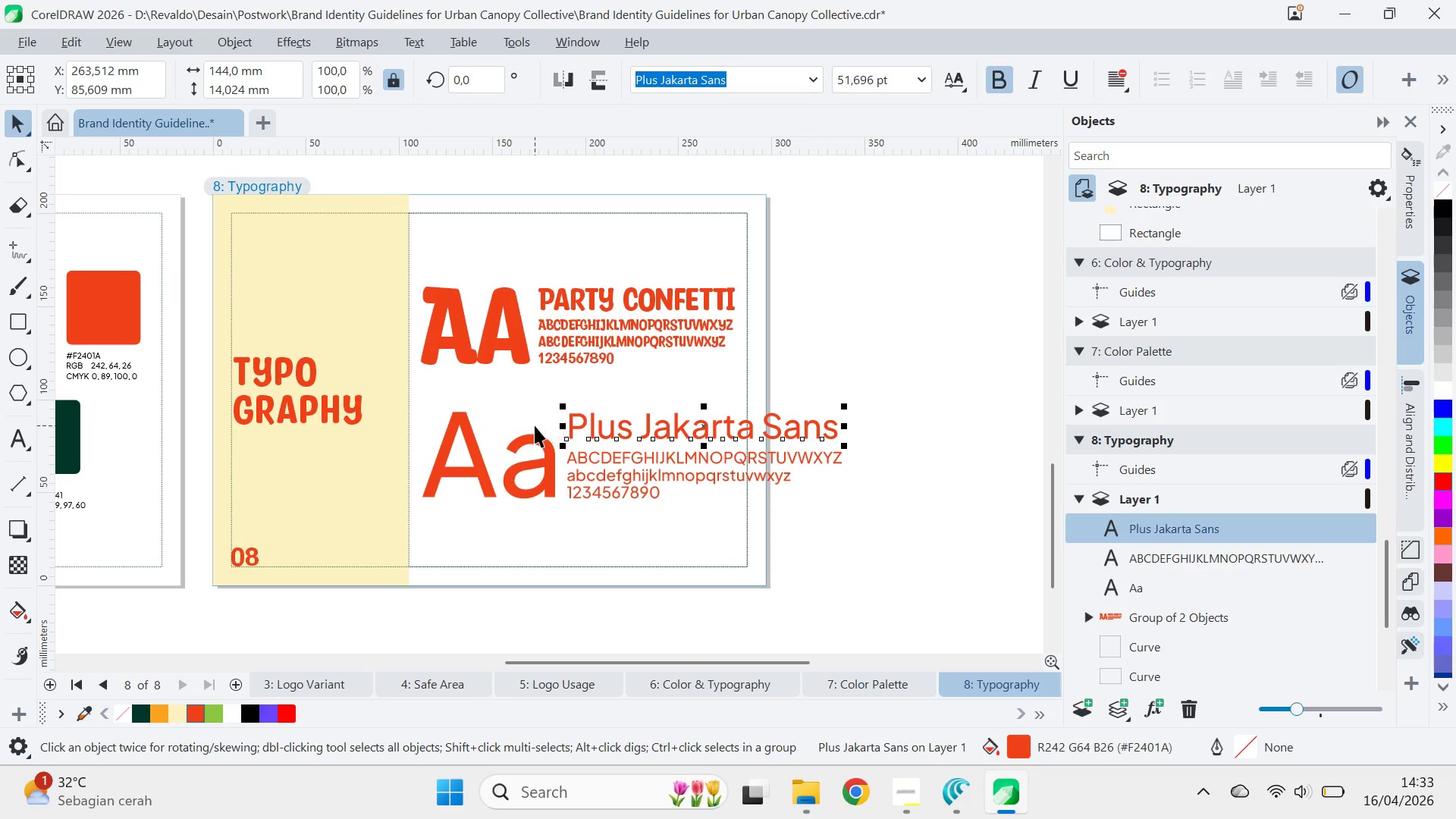 
left_click([539, 438])
 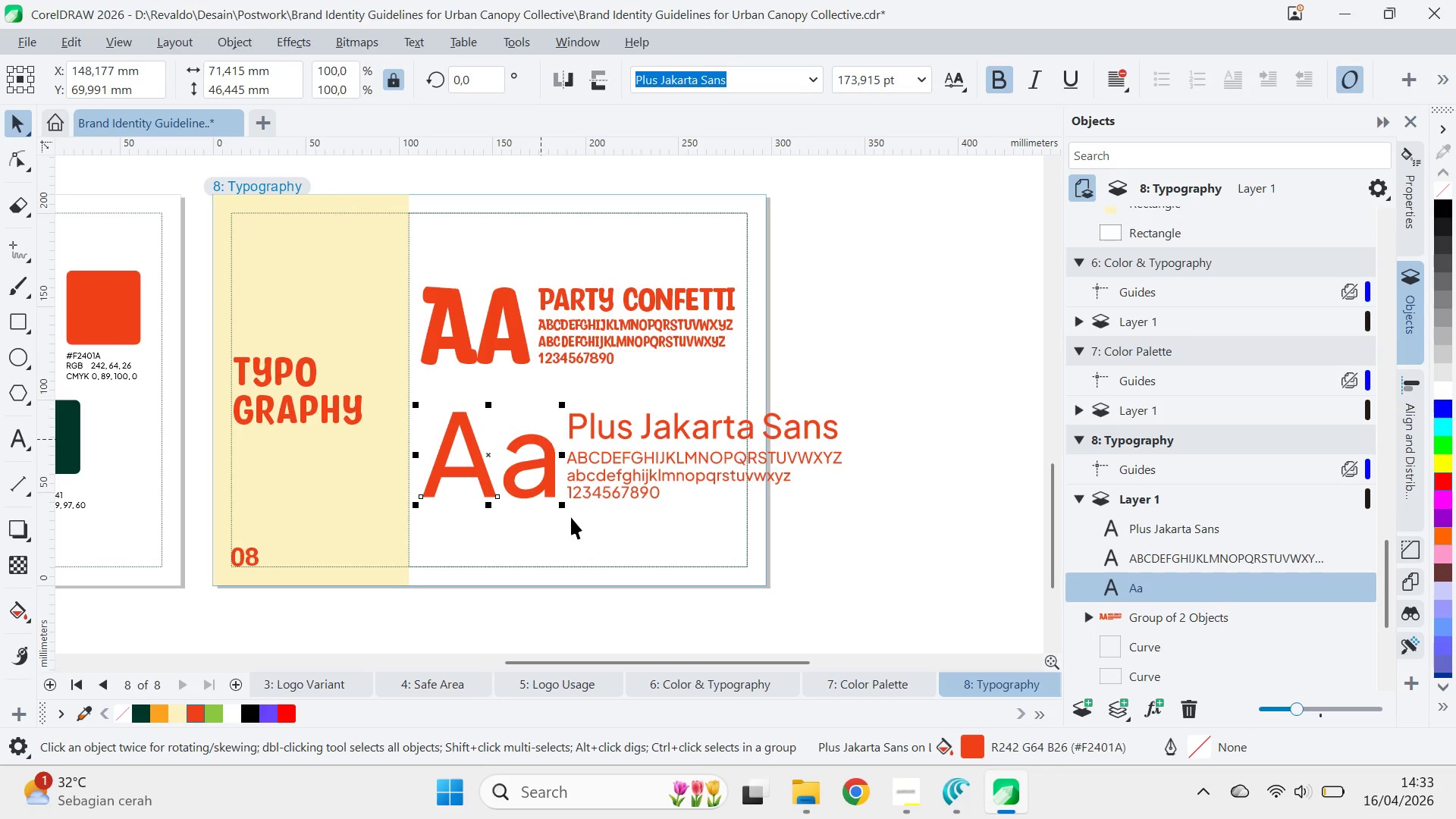 
key(A)
 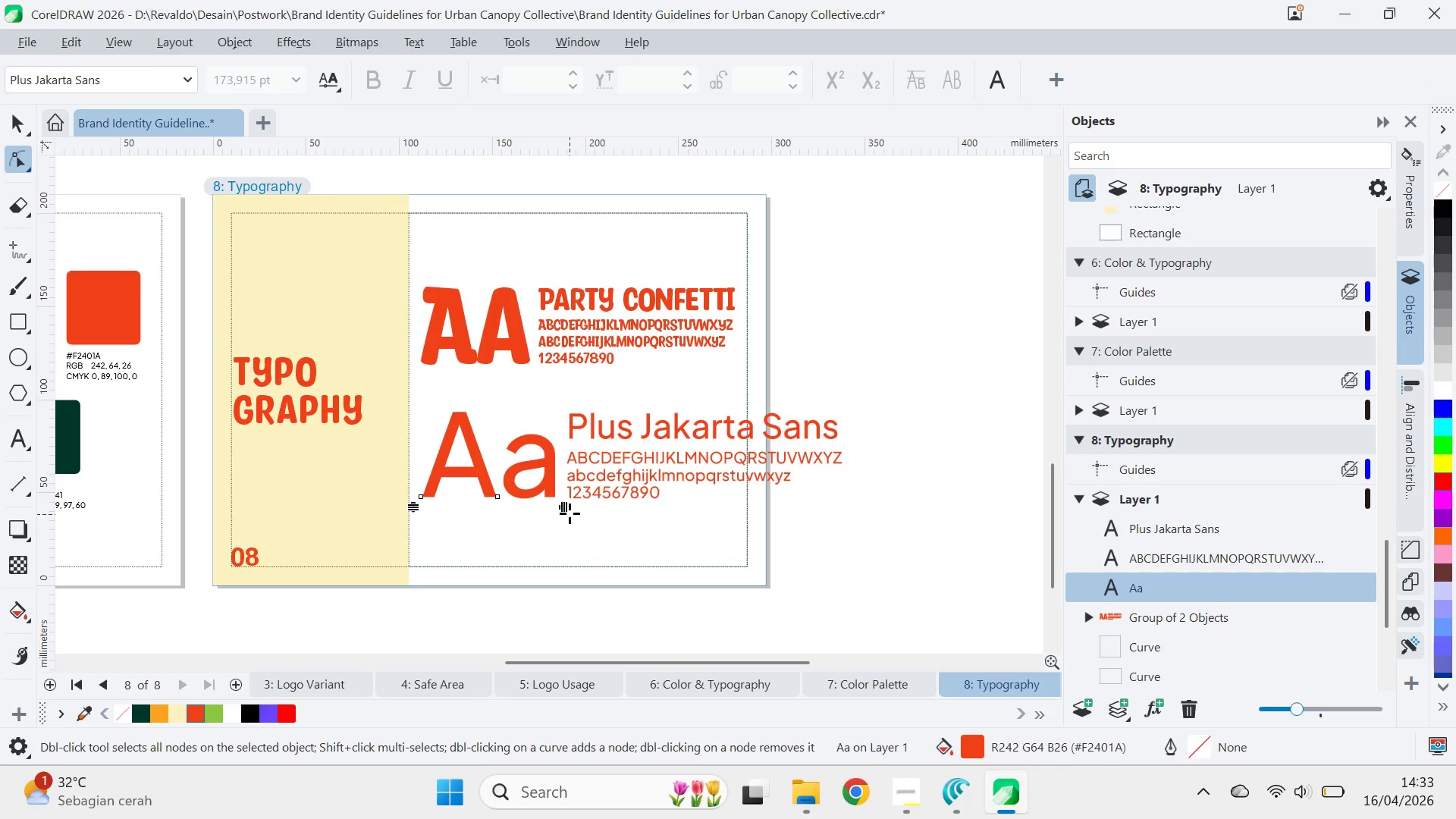 
left_click_drag(start_coordinate=[570, 513], to_coordinate=[548, 515])
 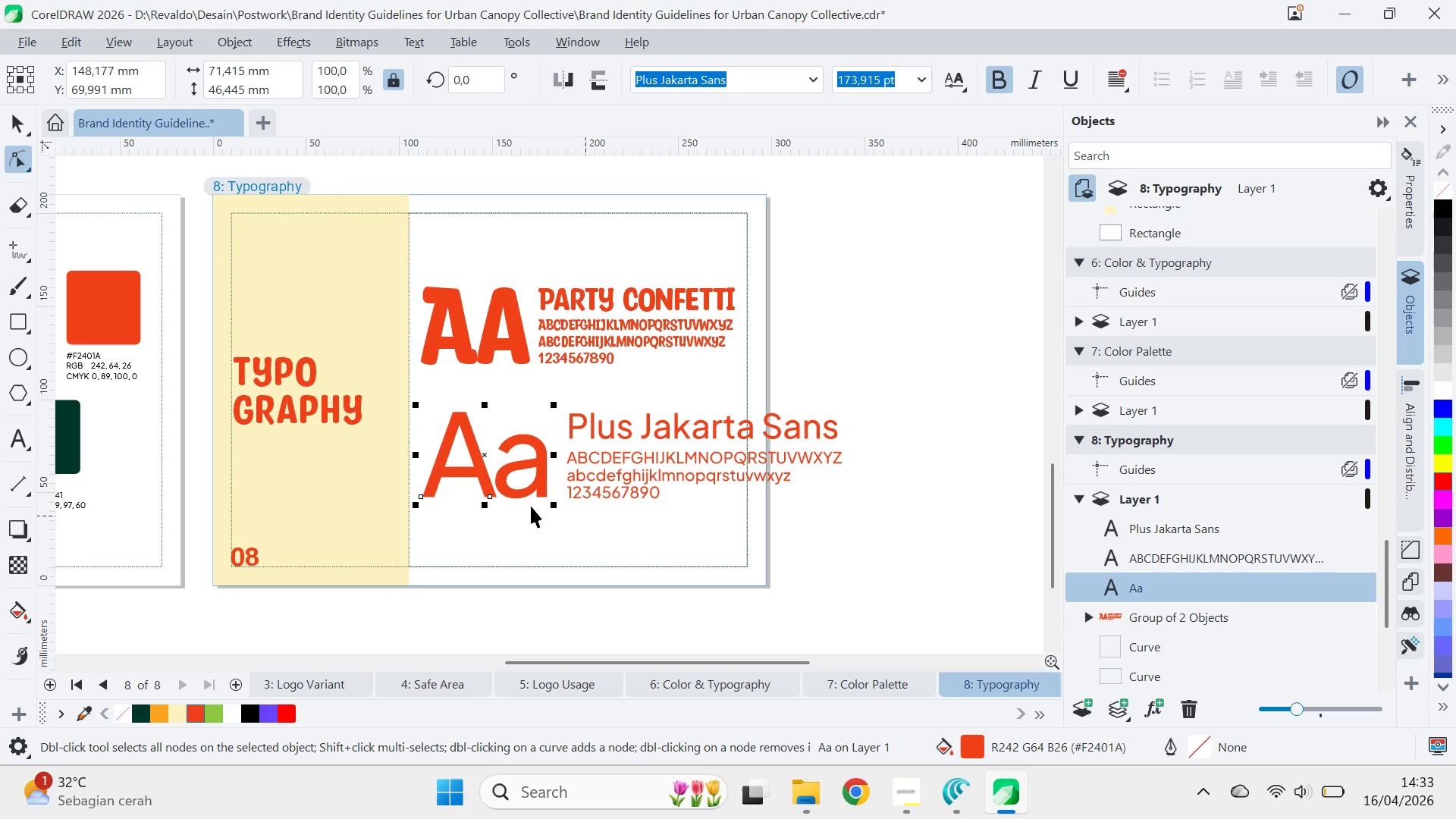 
key(Shift+ShiftLeft)
 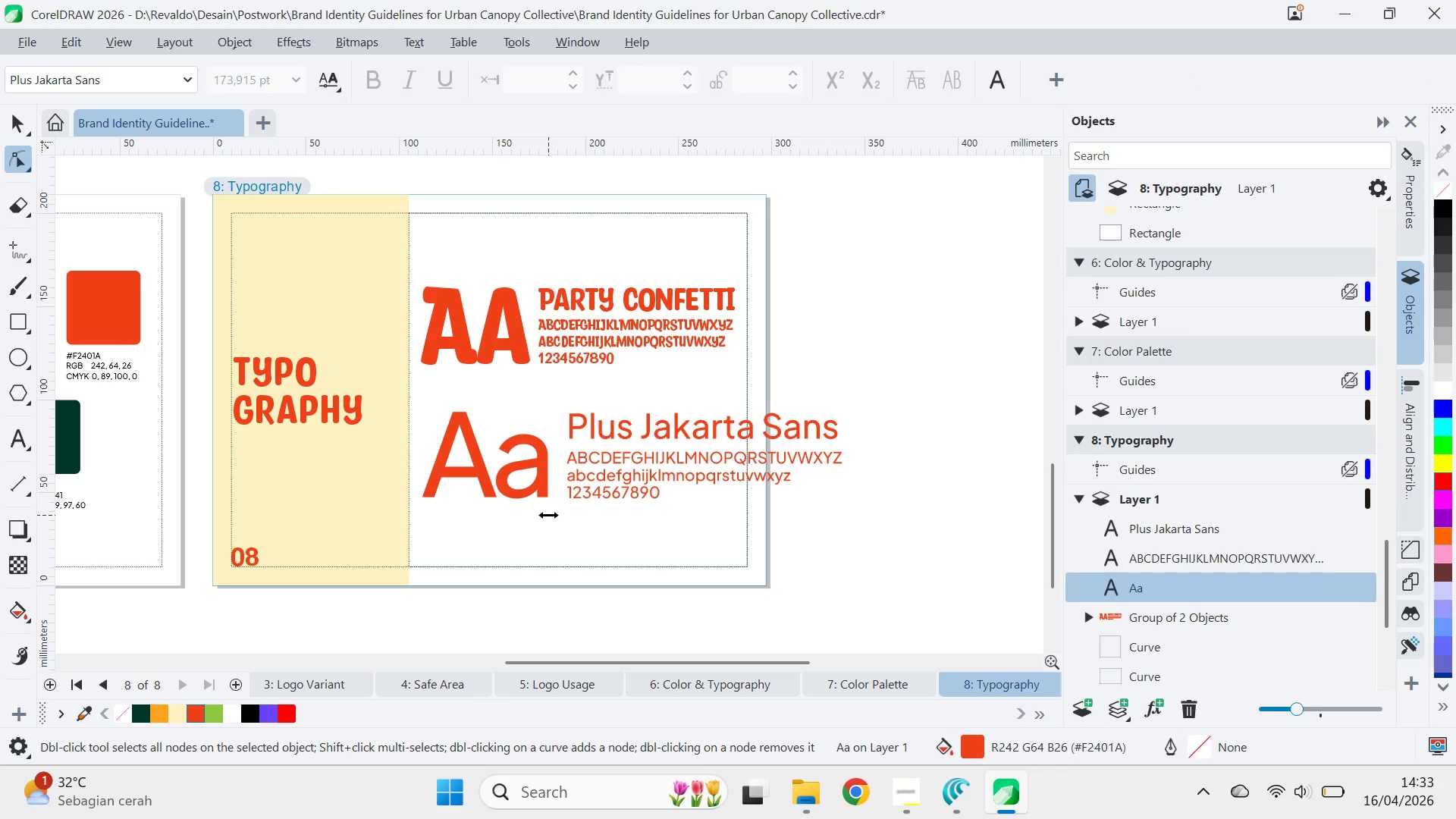 
key(V)
 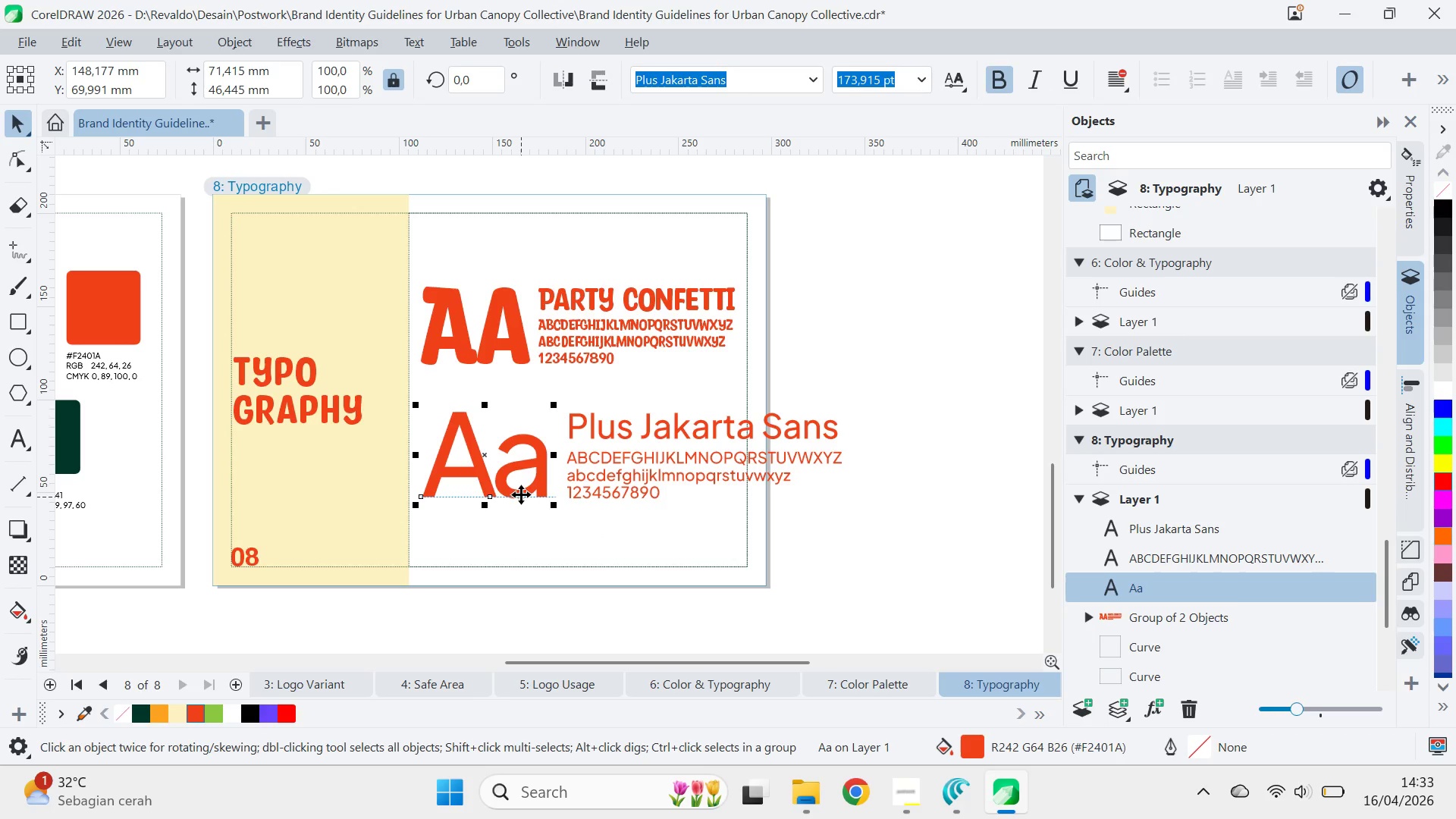 
left_click_drag(start_coordinate=[522, 498], to_coordinate=[570, 498])
 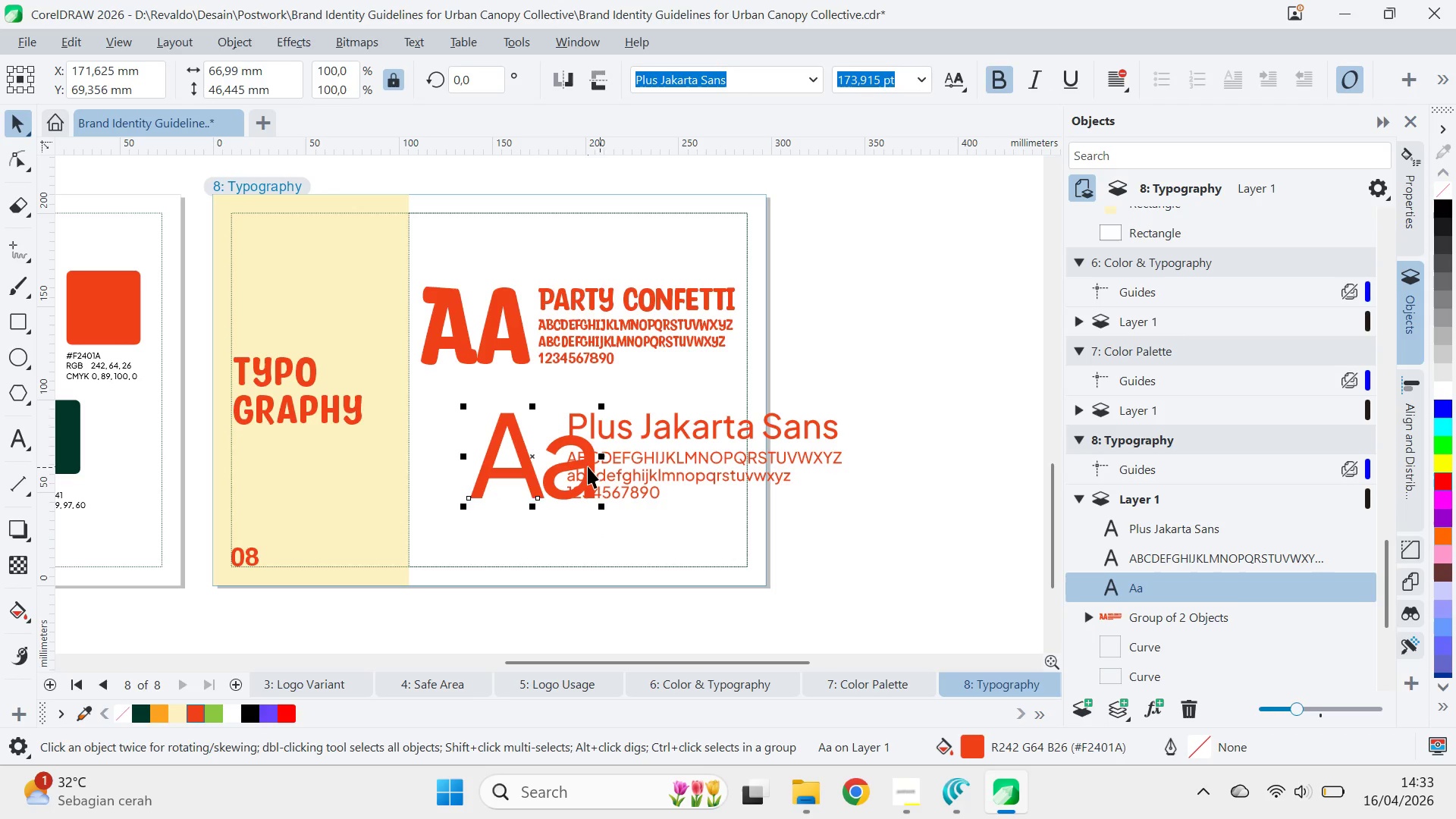 
left_click_drag(start_coordinate=[588, 466], to_coordinate=[547, 466])
 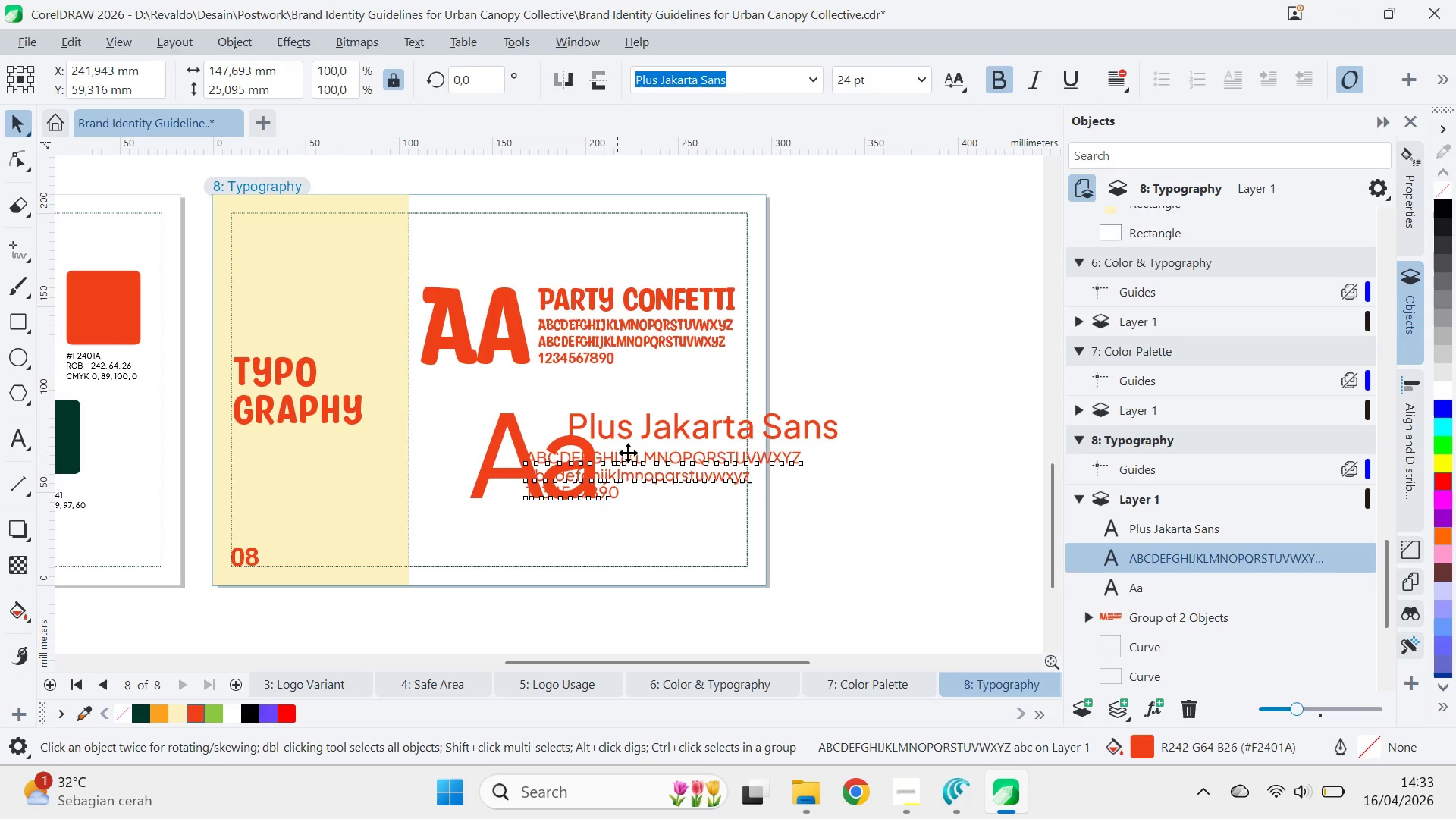 
hold_key(key=ShiftLeft, duration=0.84)
 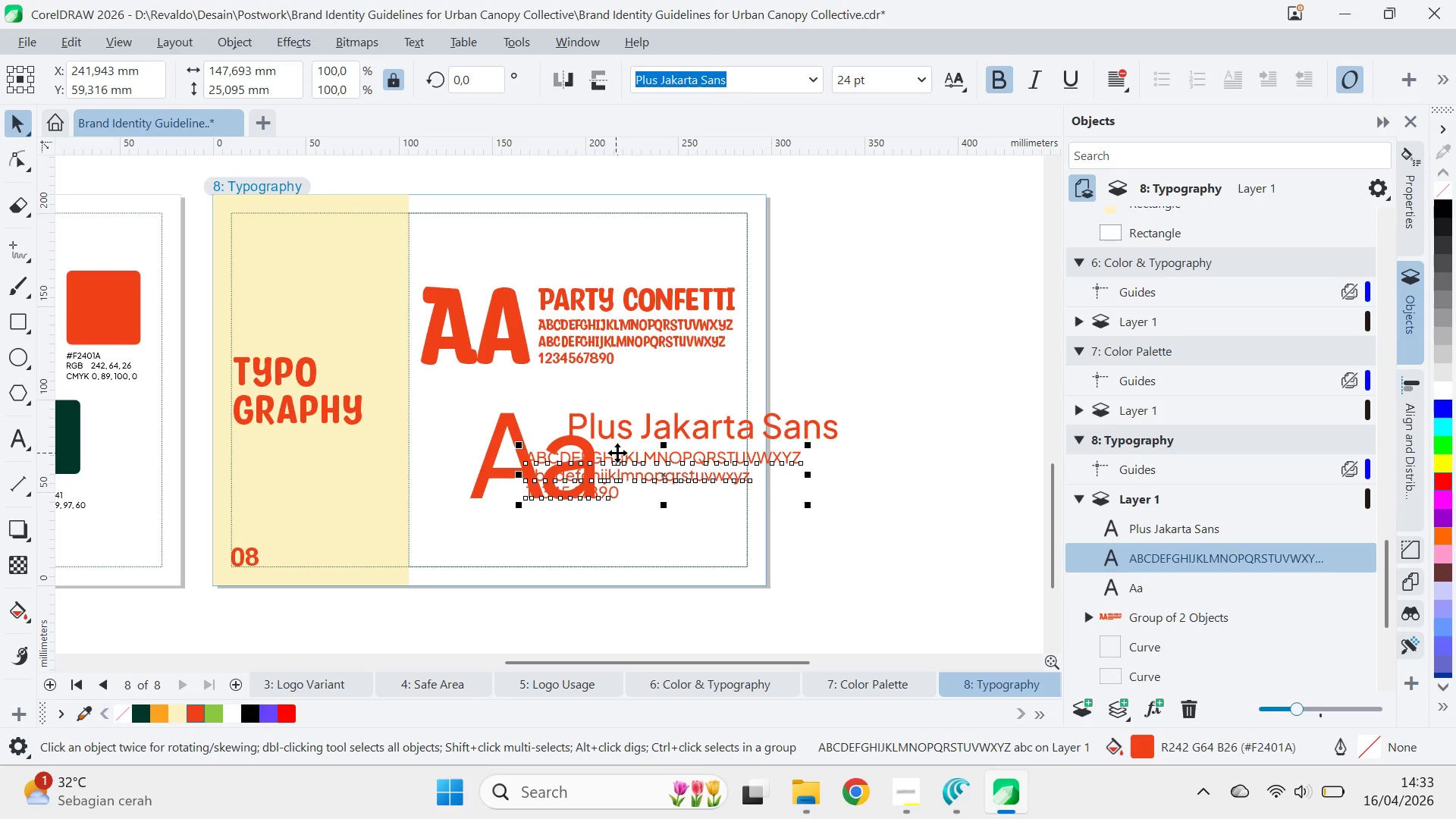 
left_click_drag(start_coordinate=[617, 453], to_coordinate=[695, 462])
 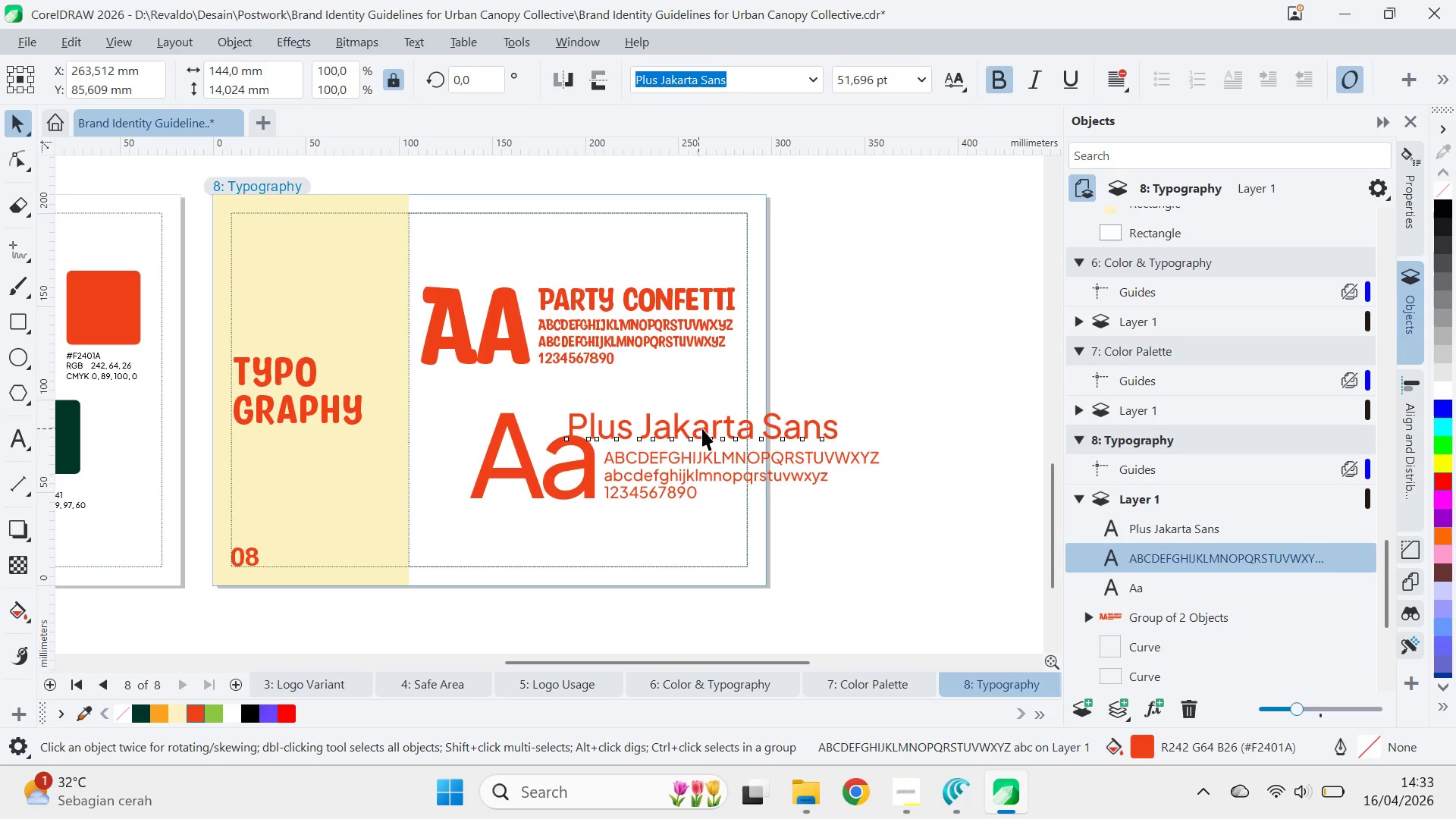 
hold_key(key=ShiftLeft, duration=1.5)
 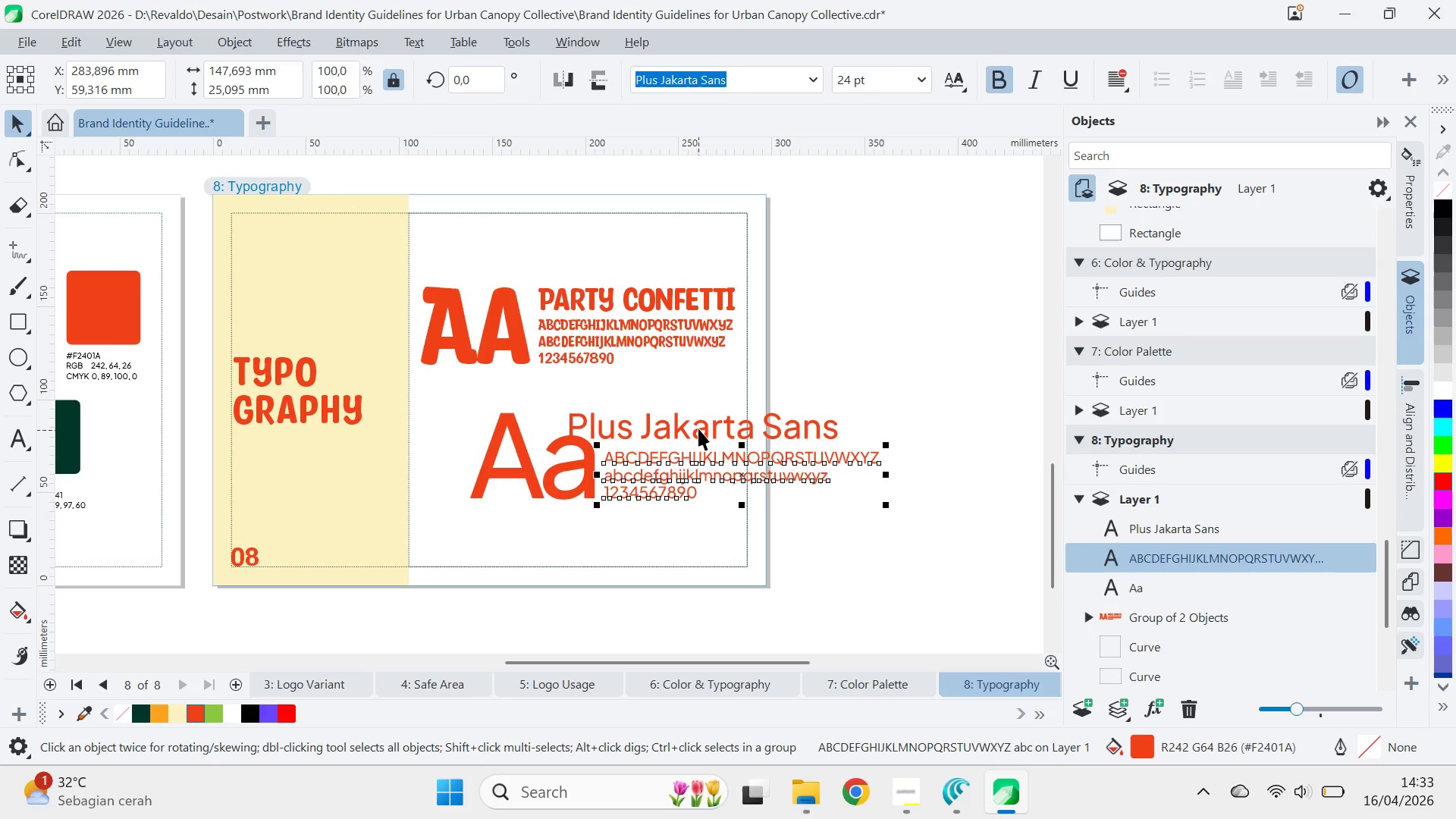 
left_click_drag(start_coordinate=[698, 428], to_coordinate=[728, 431])
 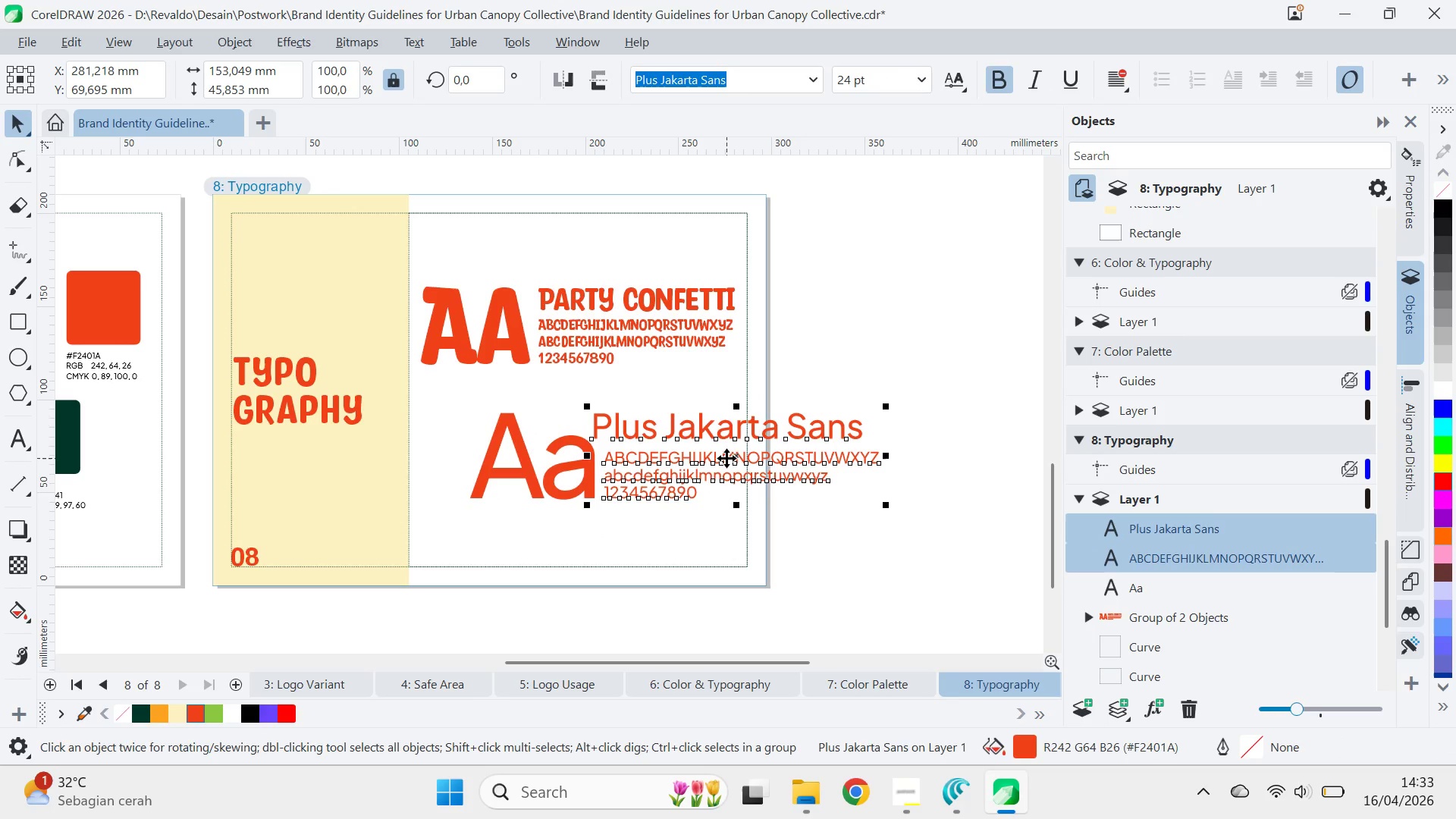 
hold_key(key=ShiftLeft, duration=1.08)
left_click([723, 457])
 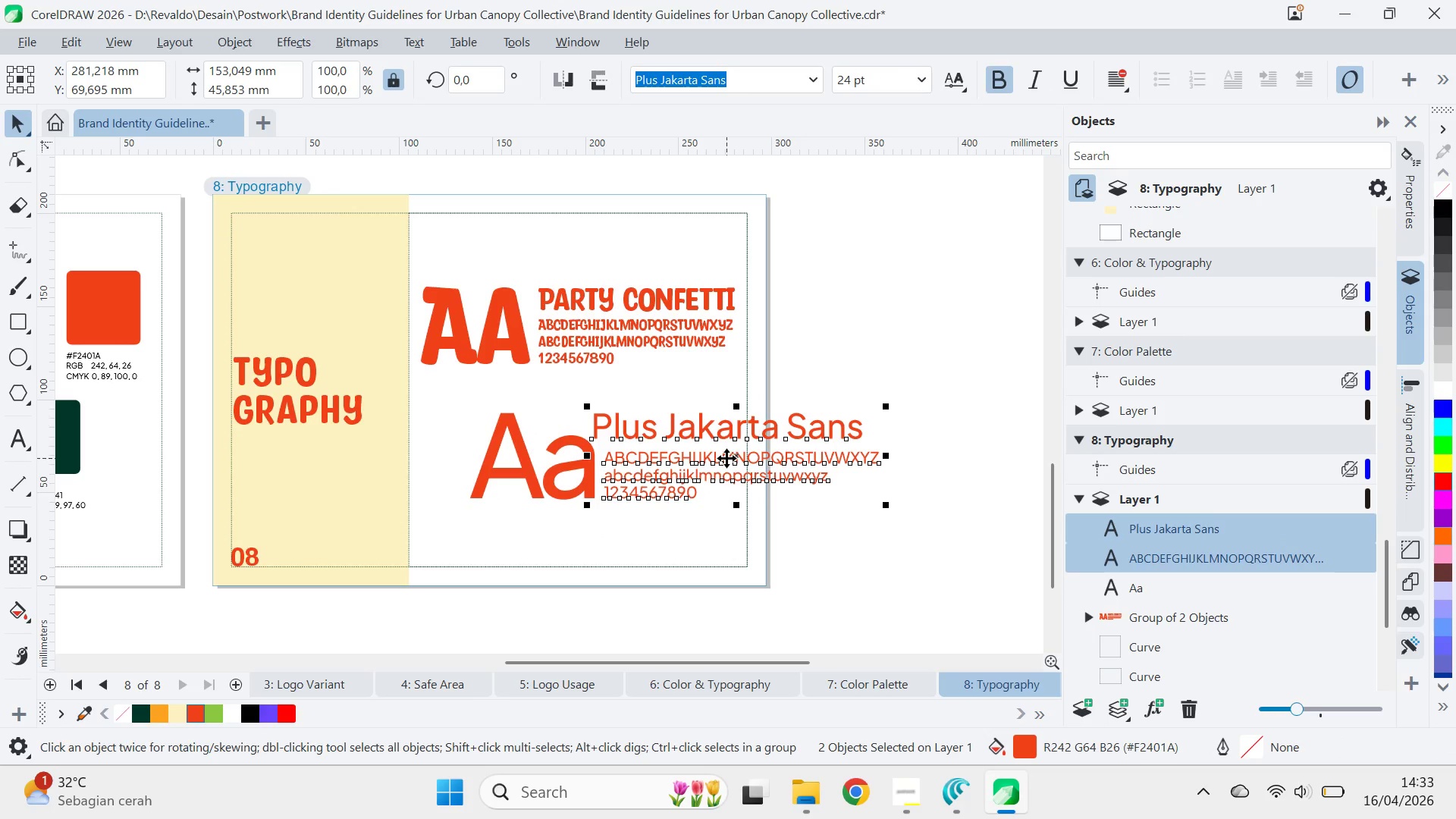 
key(L)
 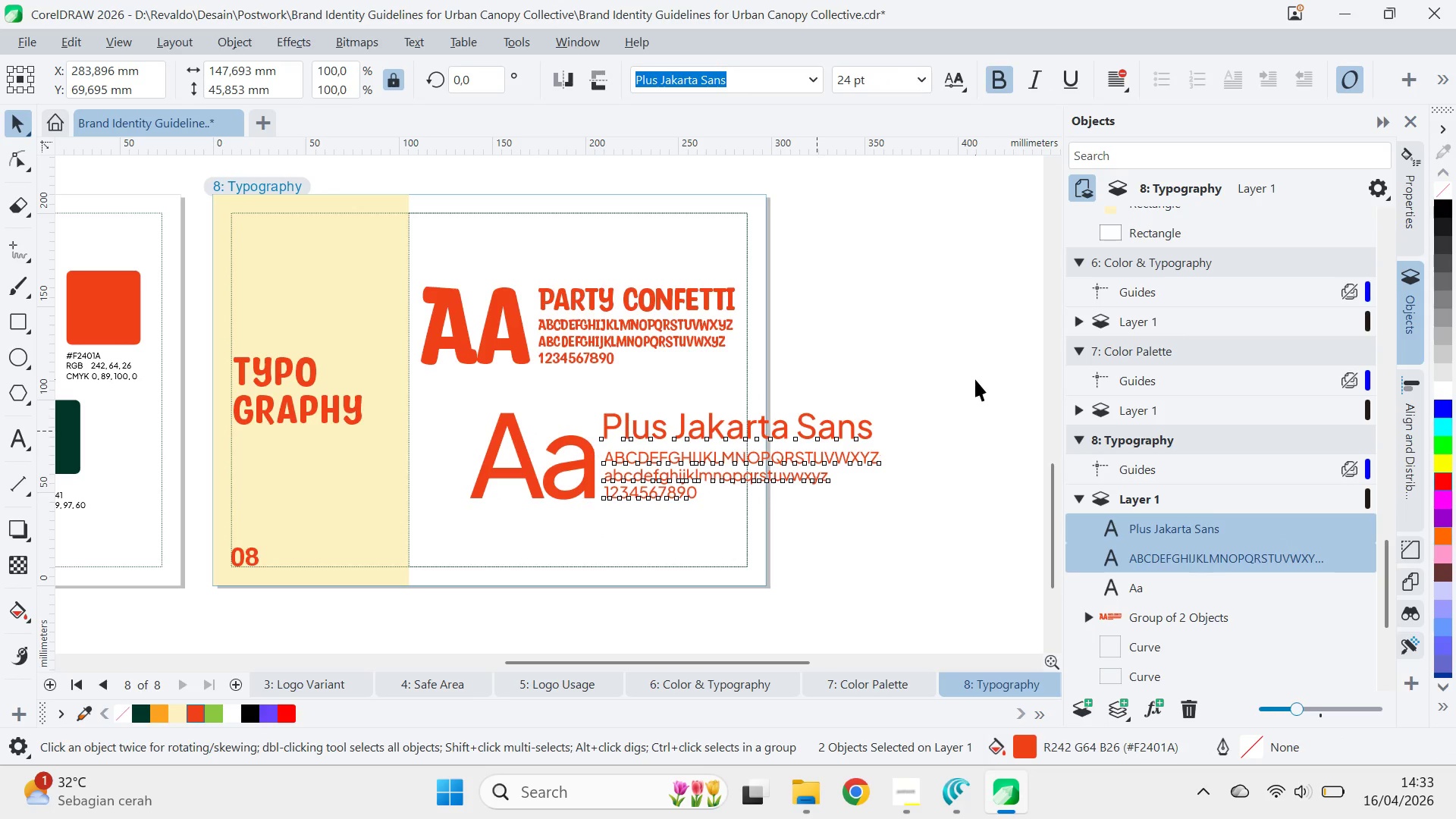 
left_click_drag(start_coordinate=[956, 424], to_coordinate=[846, 410])
 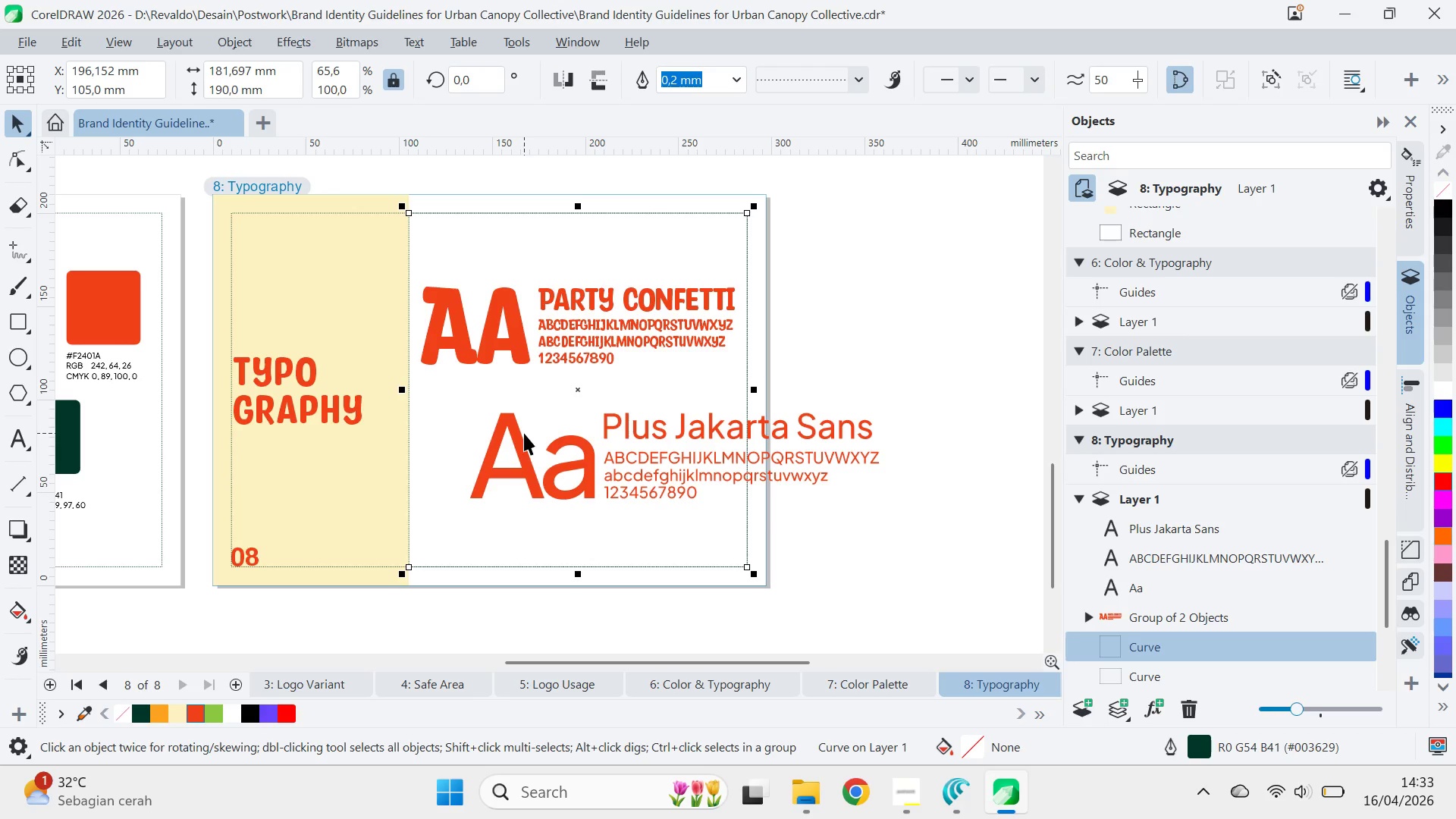 
left_click([516, 432])
 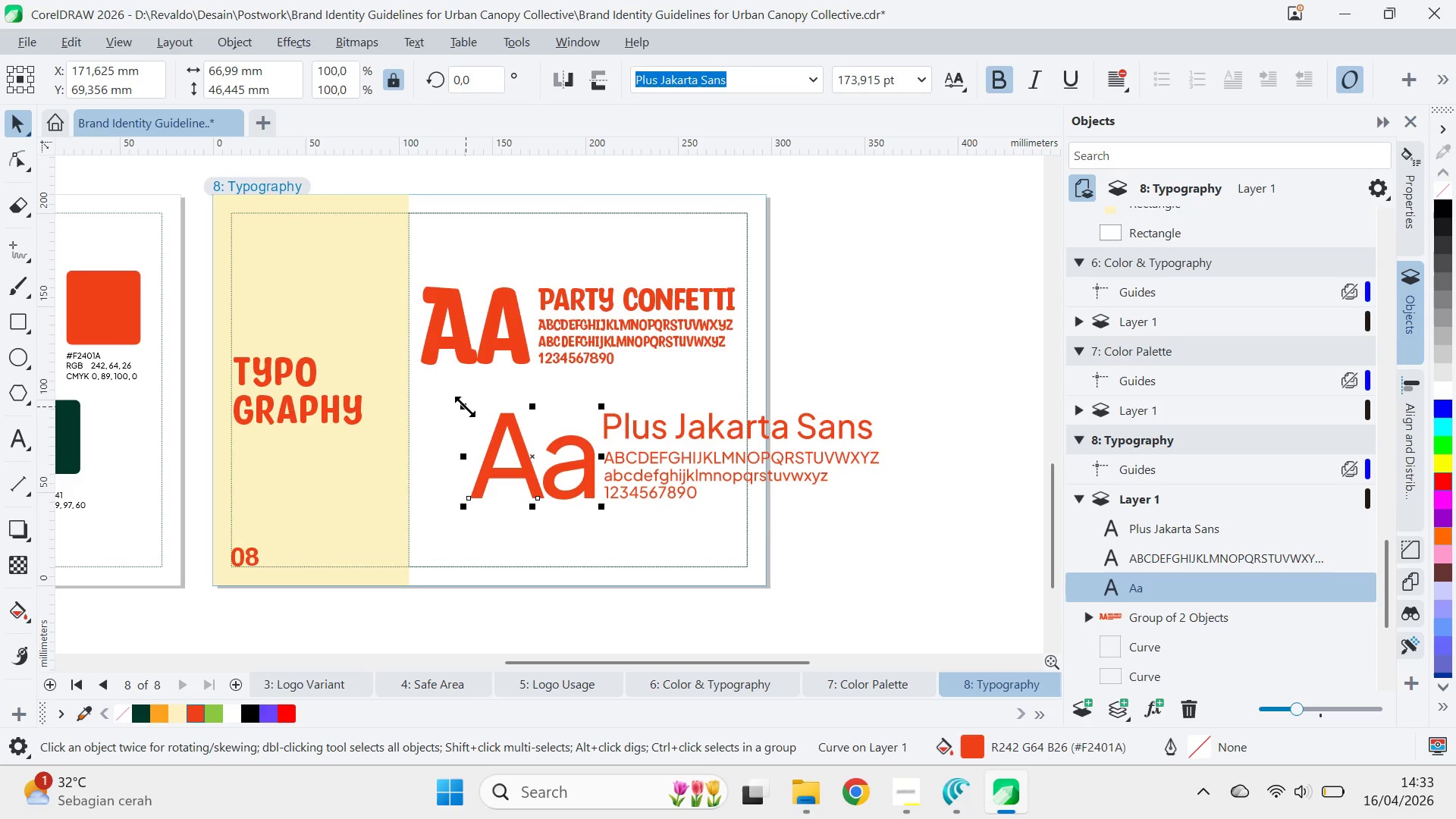 
left_click_drag(start_coordinate=[464, 404], to_coordinate=[467, 411])
 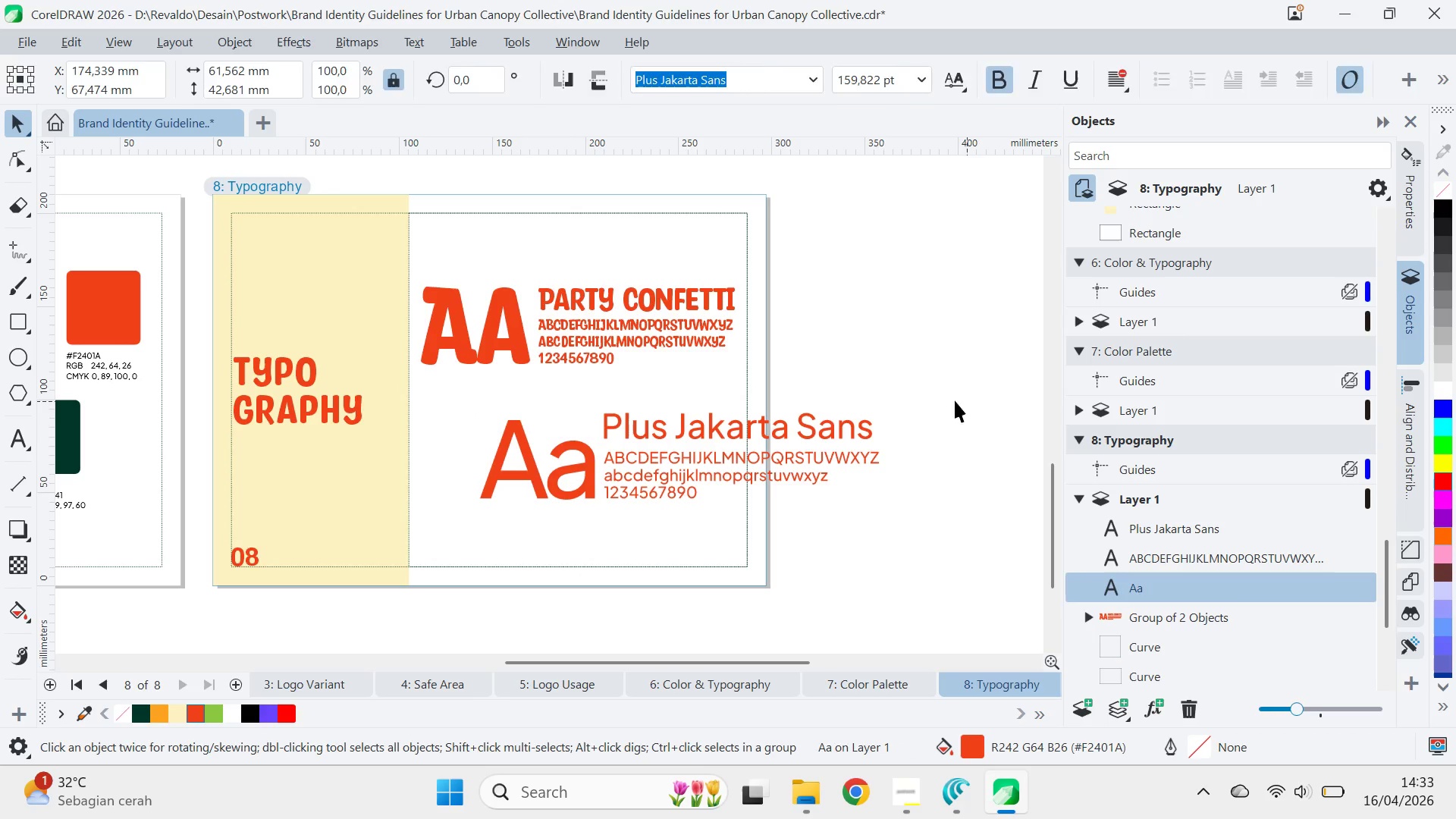 
double_click([855, 422])
 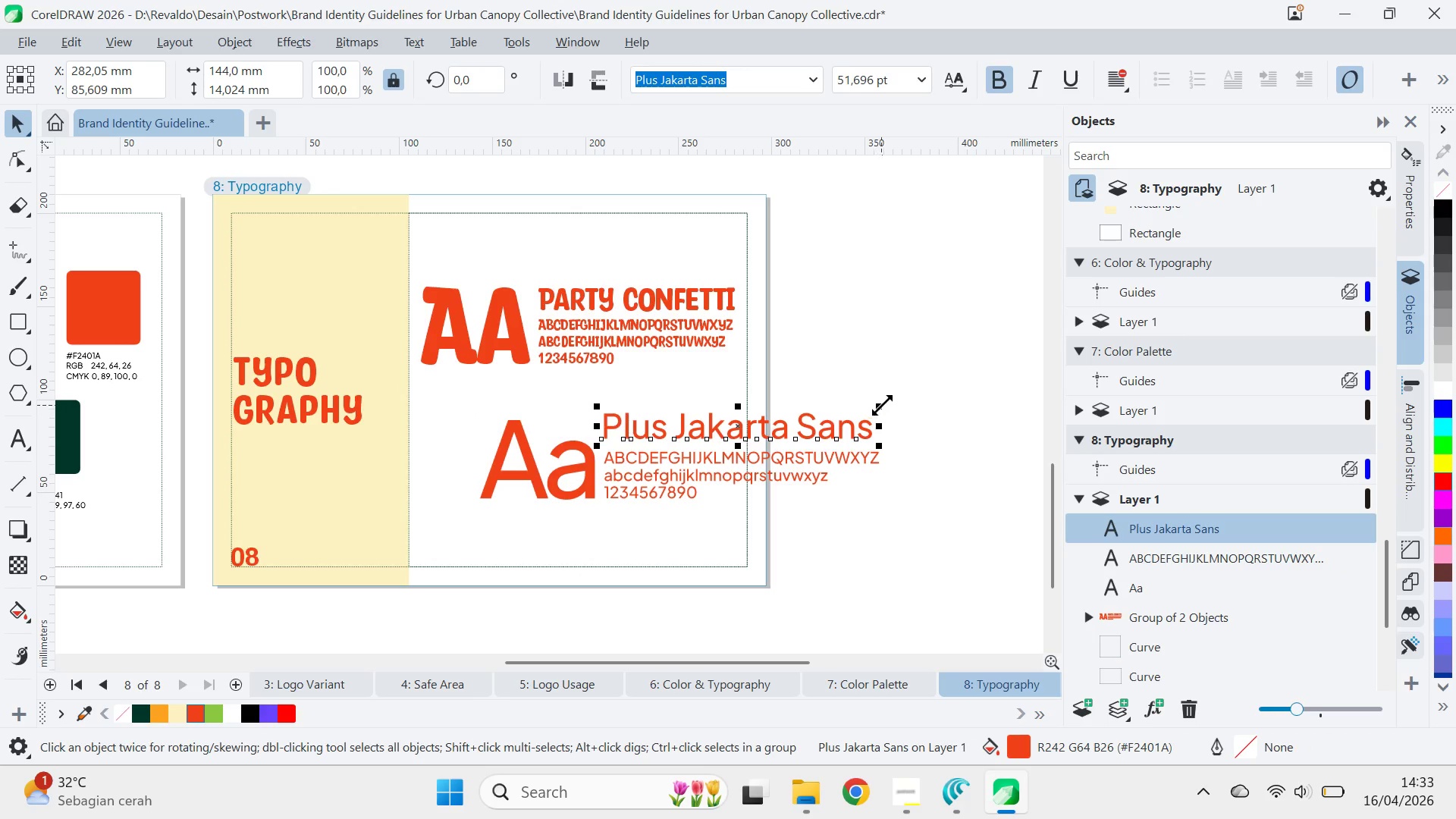 
left_click_drag(start_coordinate=[882, 405], to_coordinate=[901, 407])
 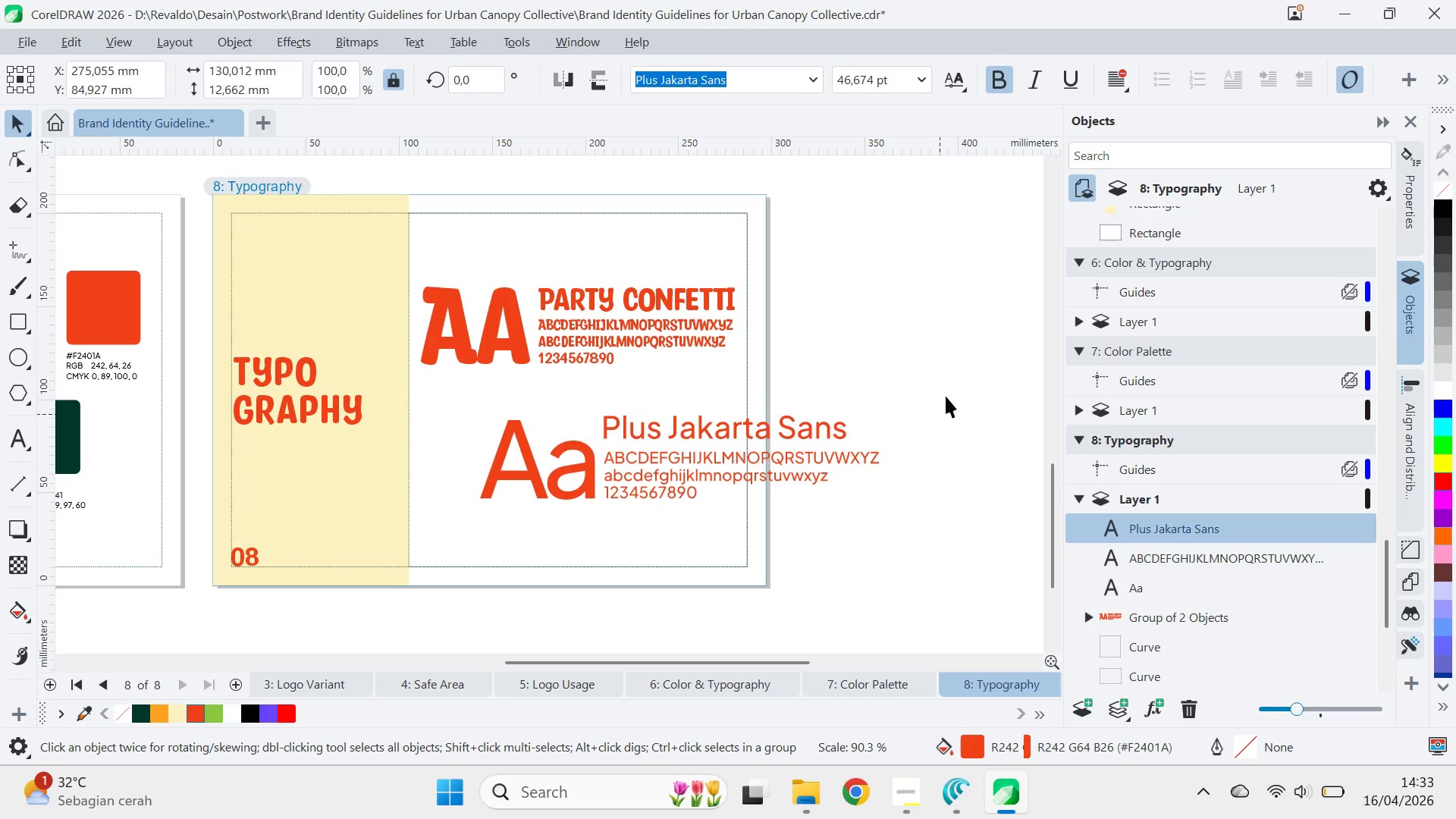 
left_click_drag(start_coordinate=[949, 389], to_coordinate=[407, 542])
 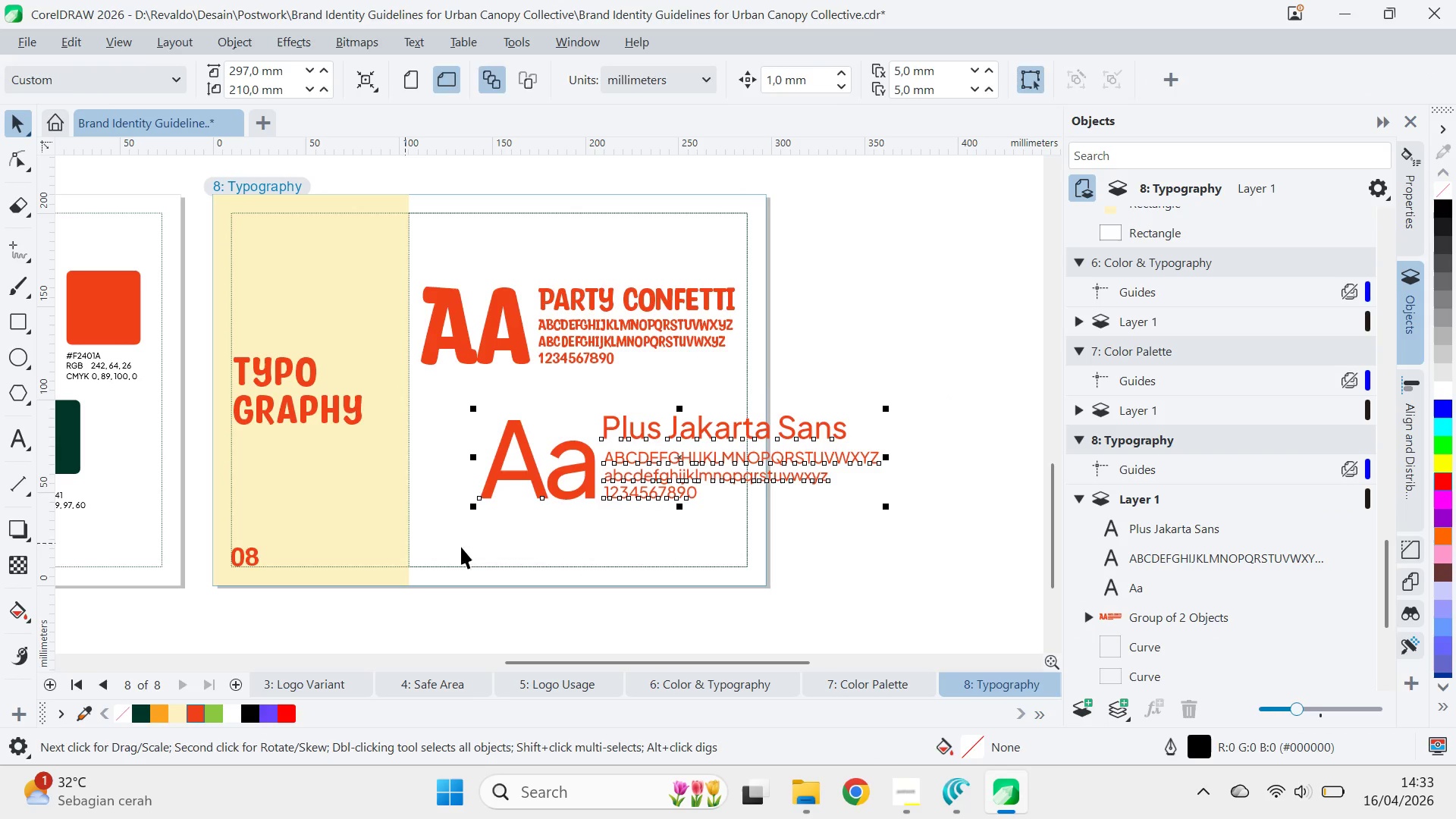 
key(Control+G)
 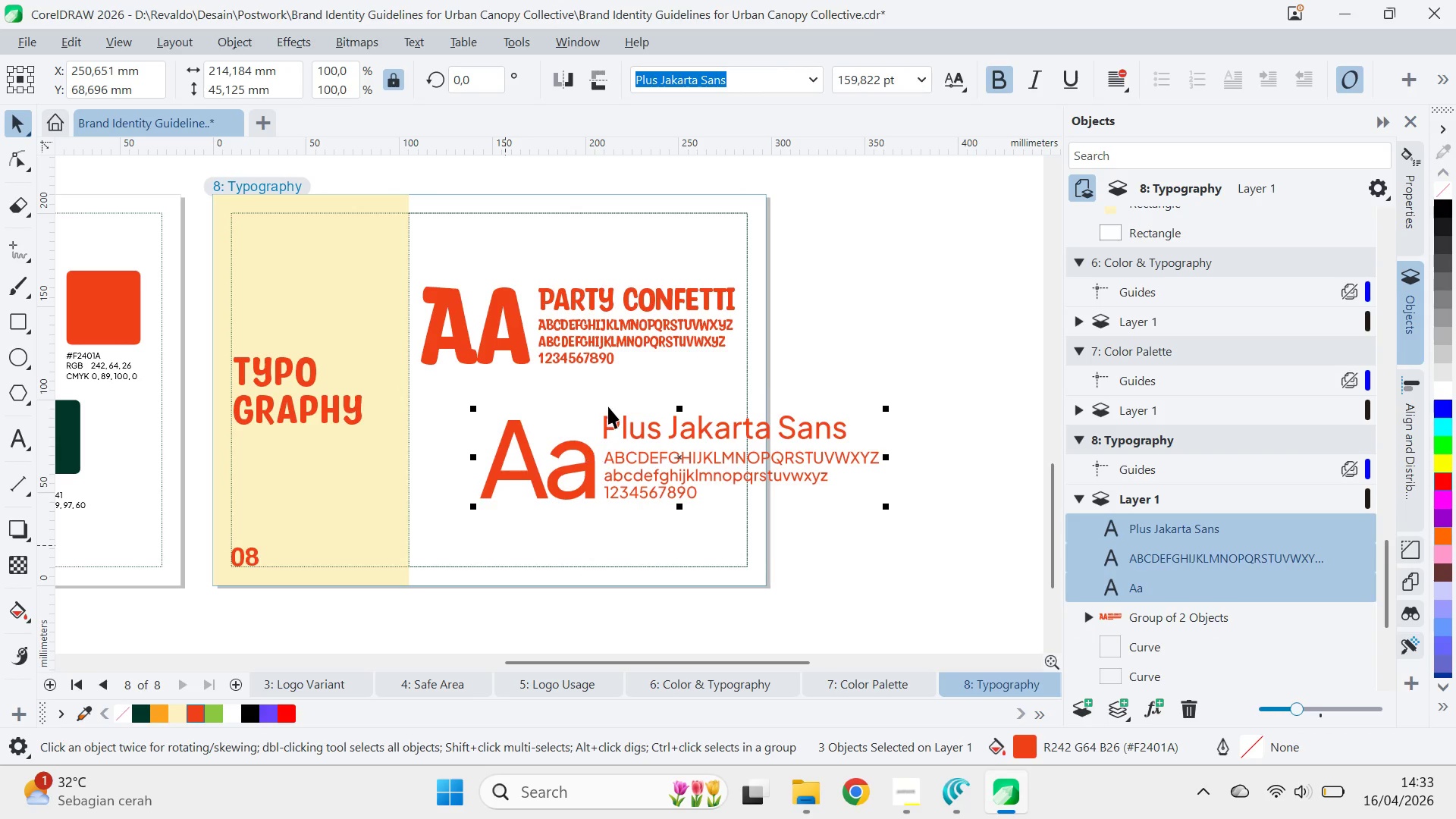 
hold_key(key=ShiftLeft, duration=0.52)
left_click([607, 358])
 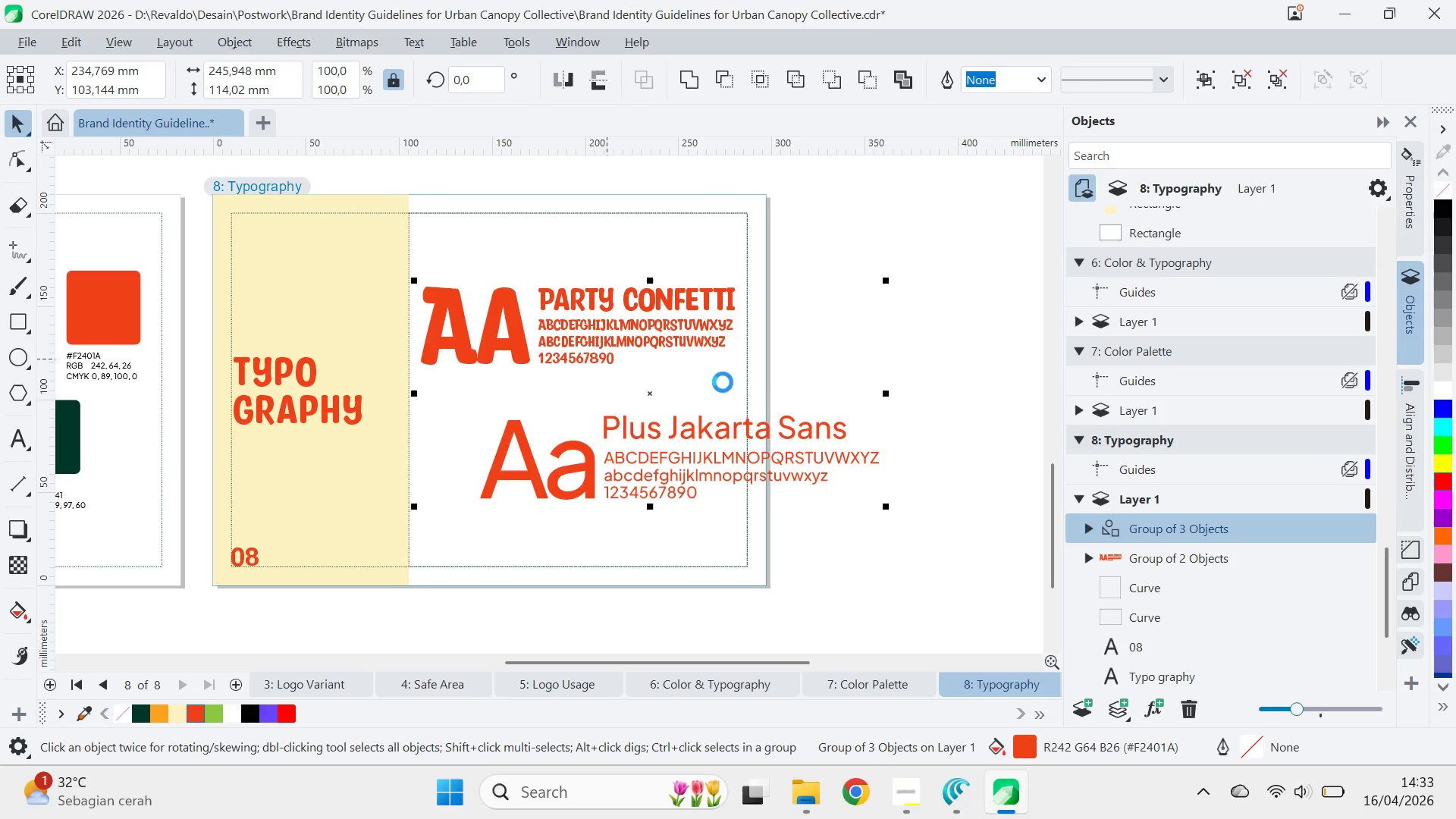 
key(C)
 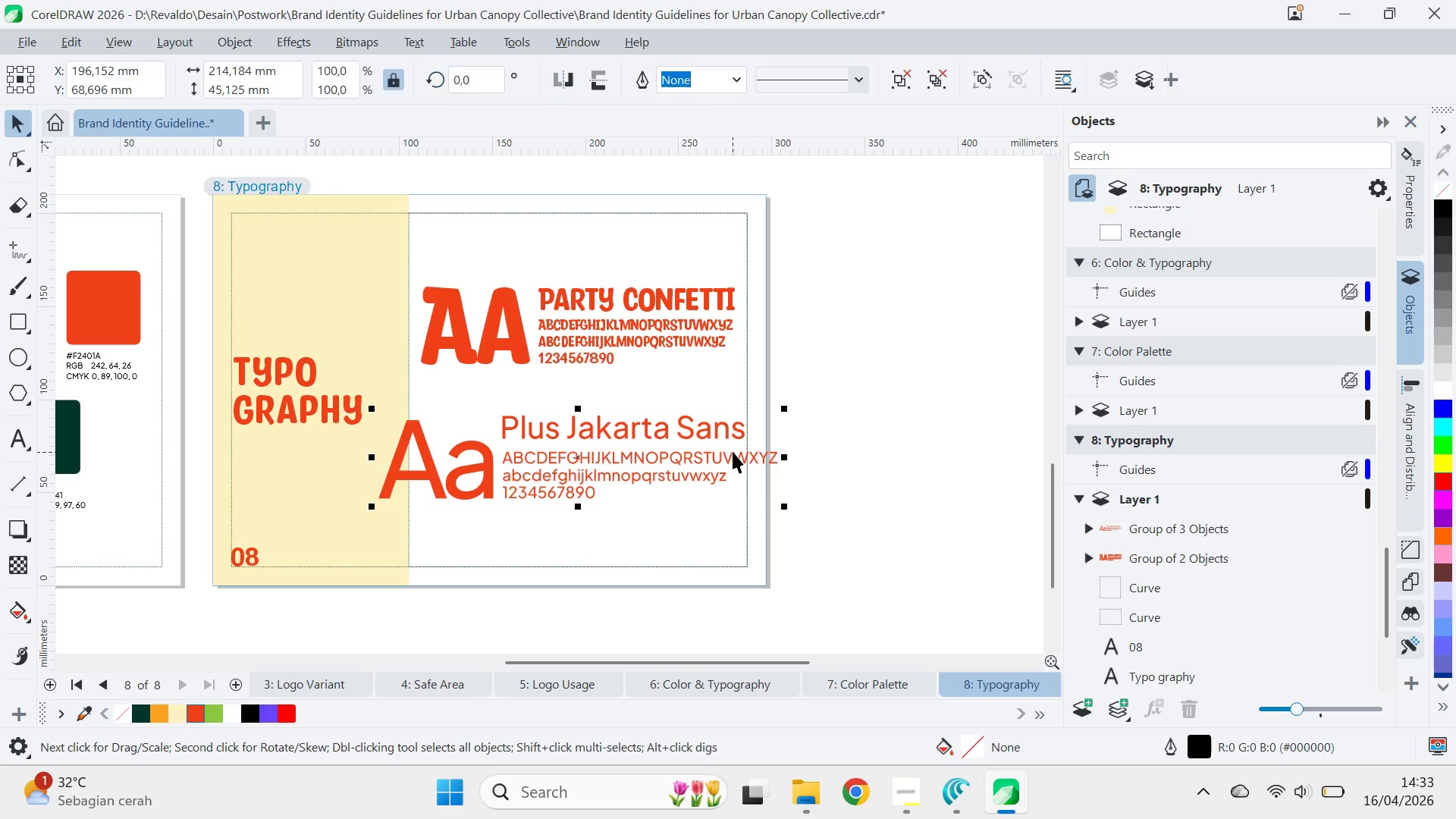 
hold_key(key=ShiftLeft, duration=1.5)
left_click_drag(start_coordinate=[787, 510], to_coordinate=[741, 503])
 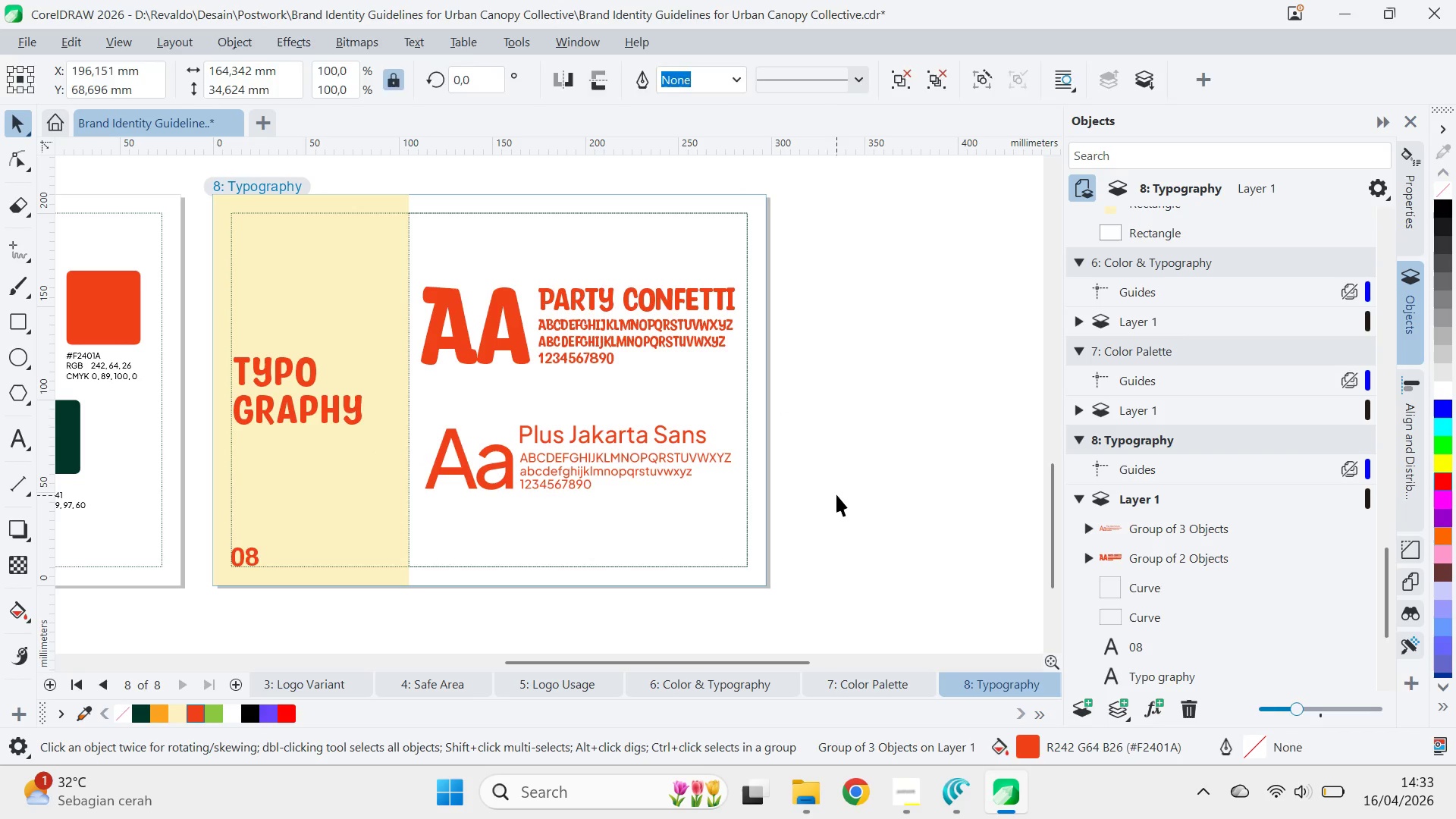 
hold_key(key=ShiftLeft, duration=1.01)
 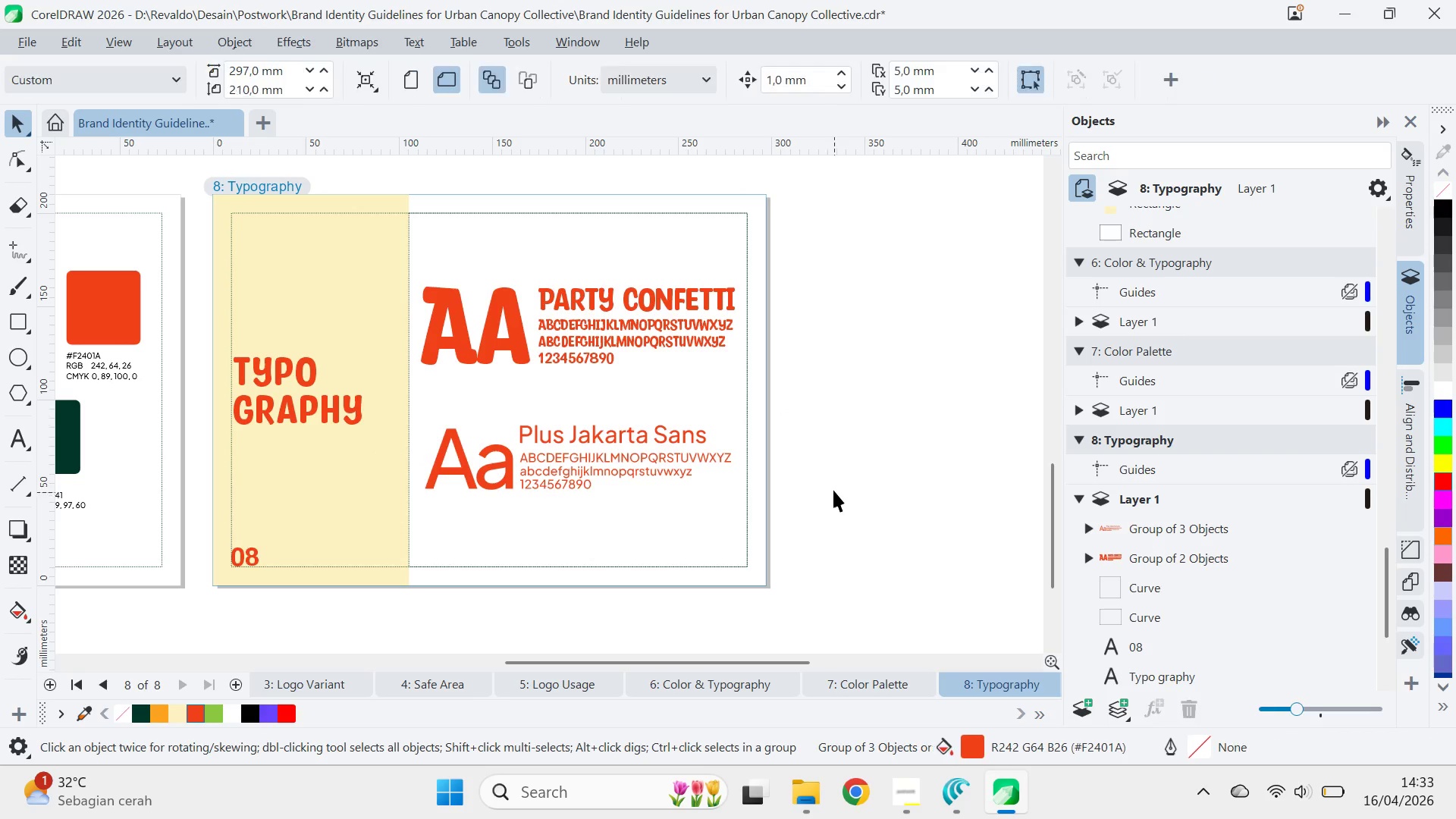 
hold_key(key=ShiftLeft, duration=7.91)
left_click([855, 507])
 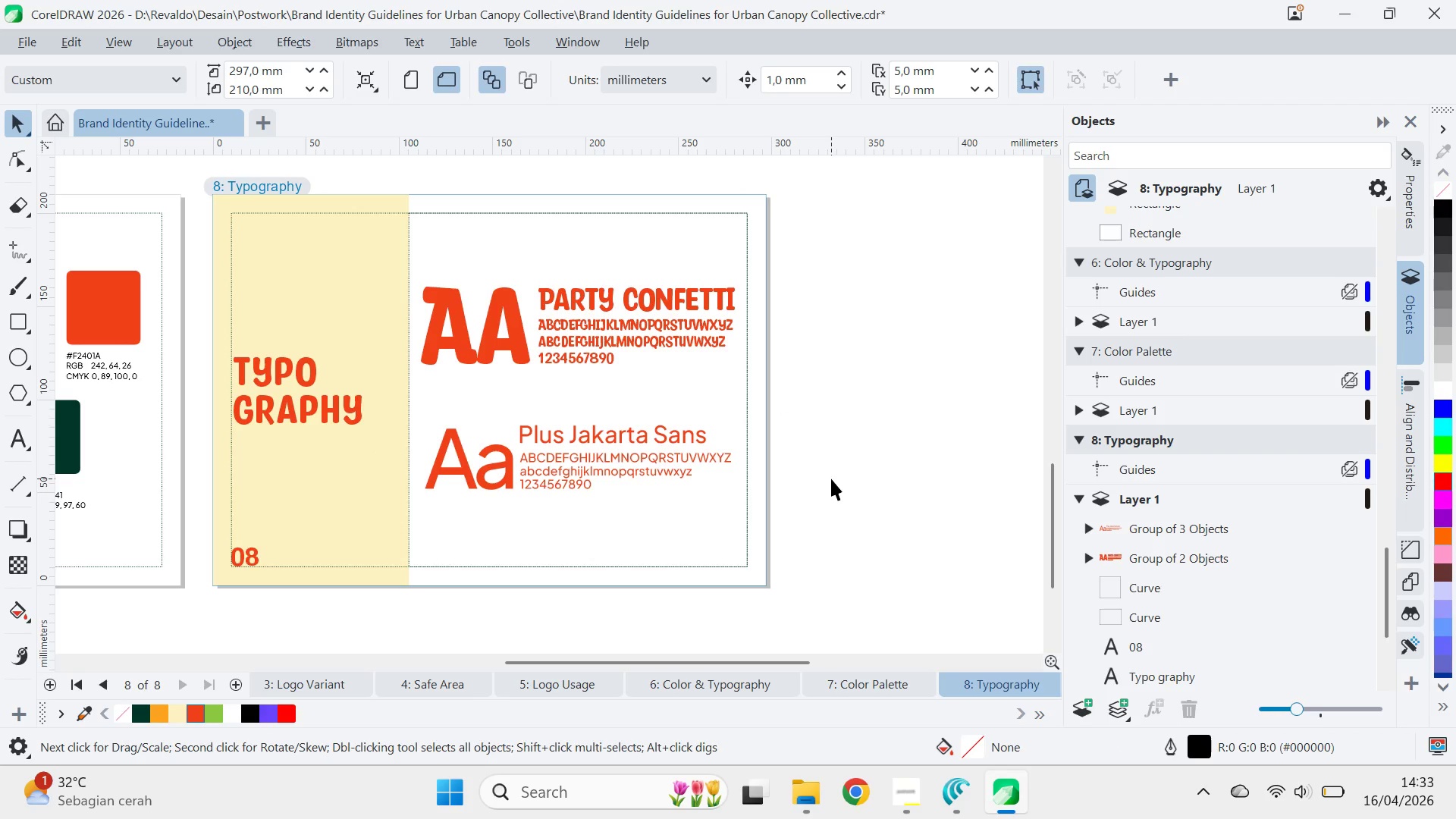 
left_click_drag(start_coordinate=[816, 253], to_coordinate=[407, 415])
 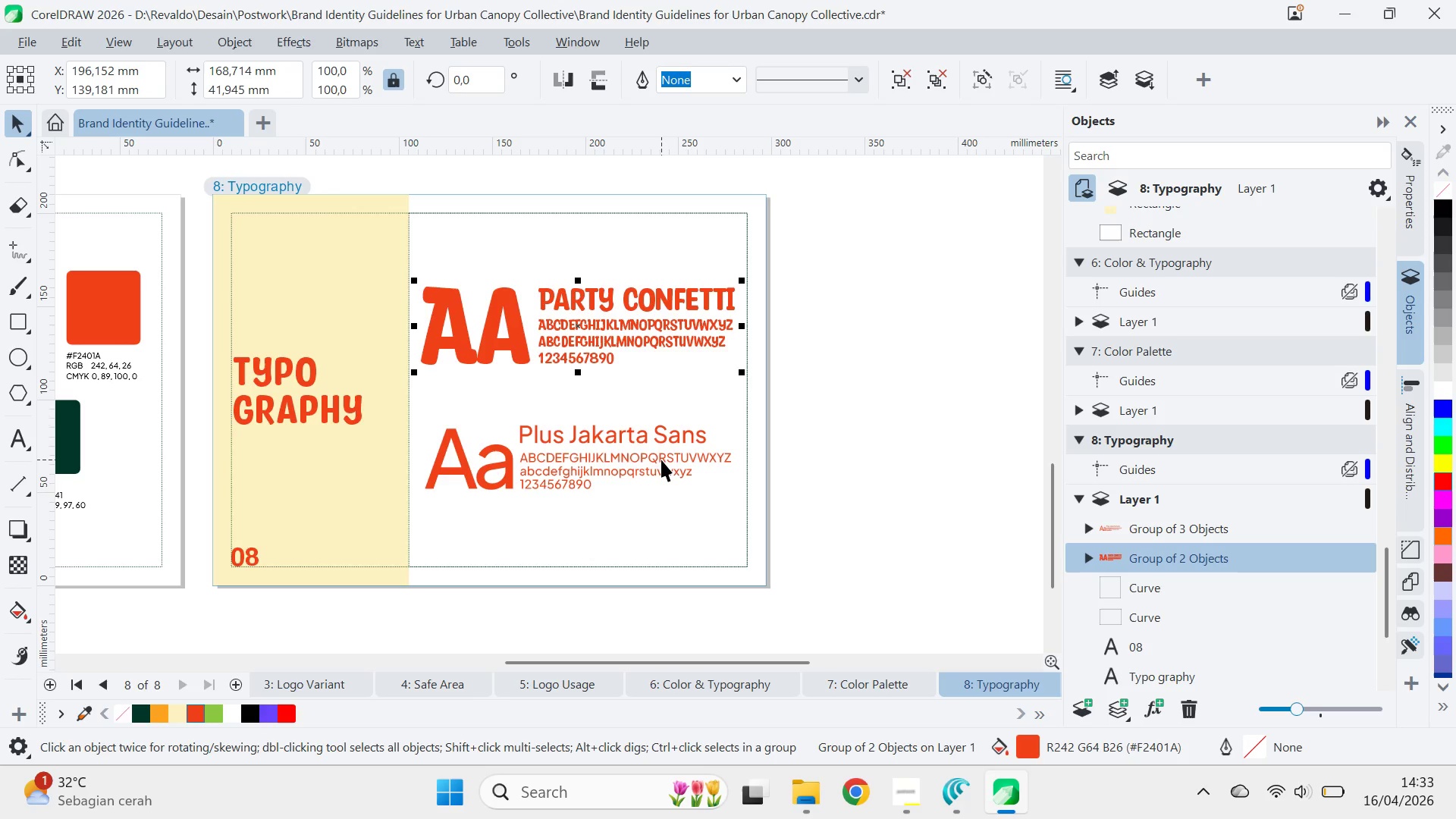 
left_click([661, 460])
 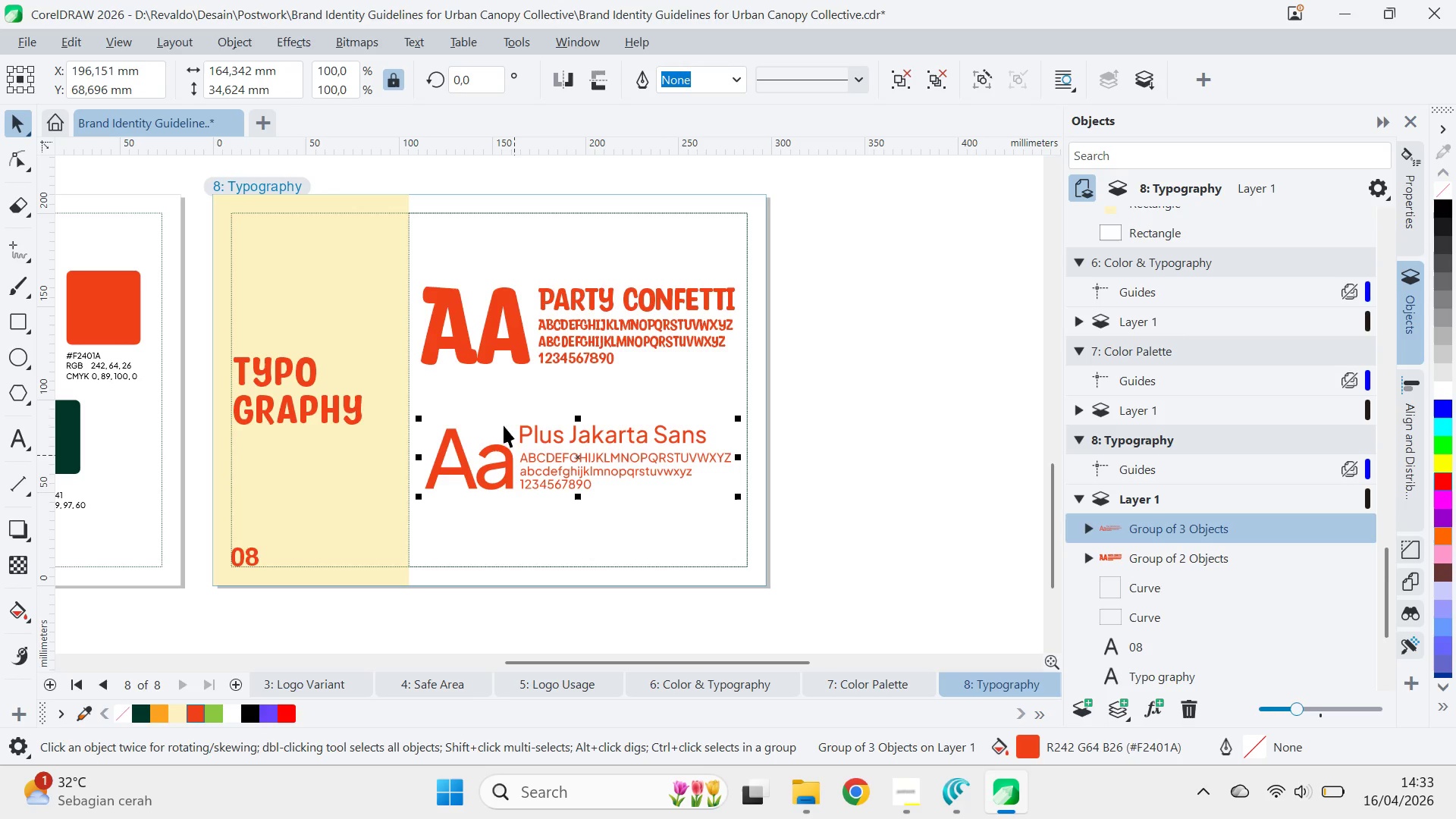 
hold_key(key=ShiftLeft, duration=0.55)
 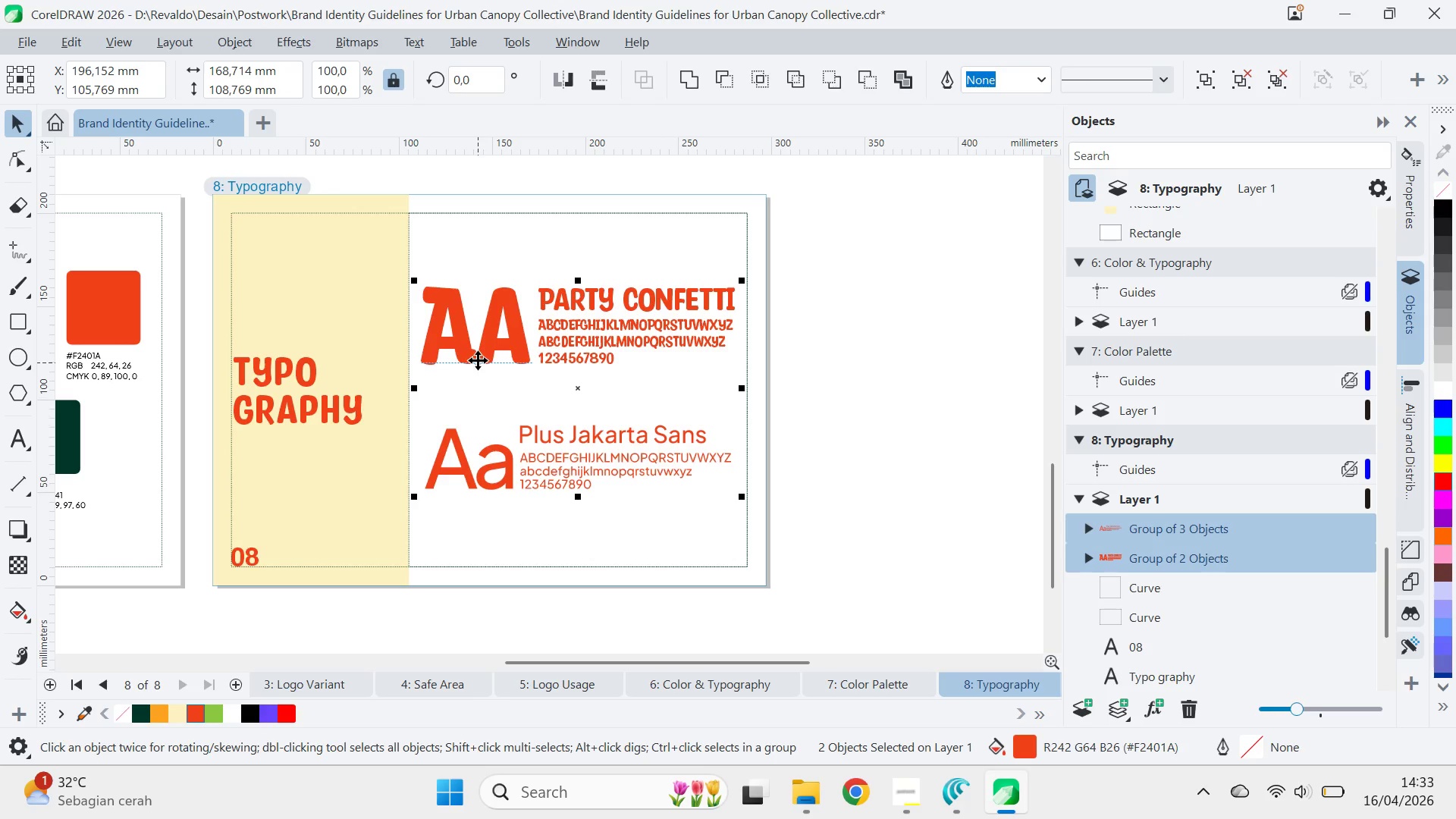 
key(L)
 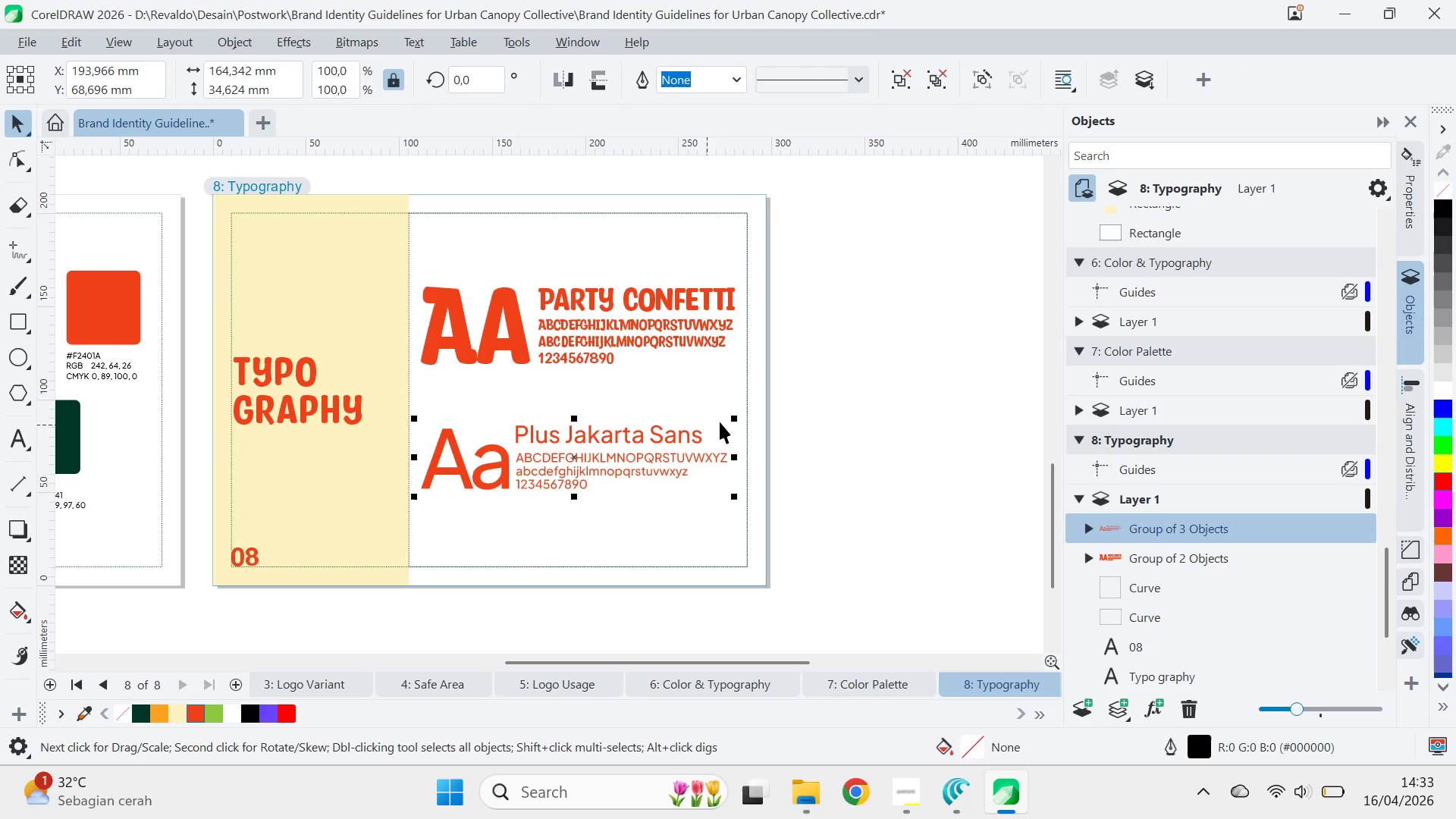 
left_click_drag(start_coordinate=[735, 416], to_coordinate=[739, 315])
 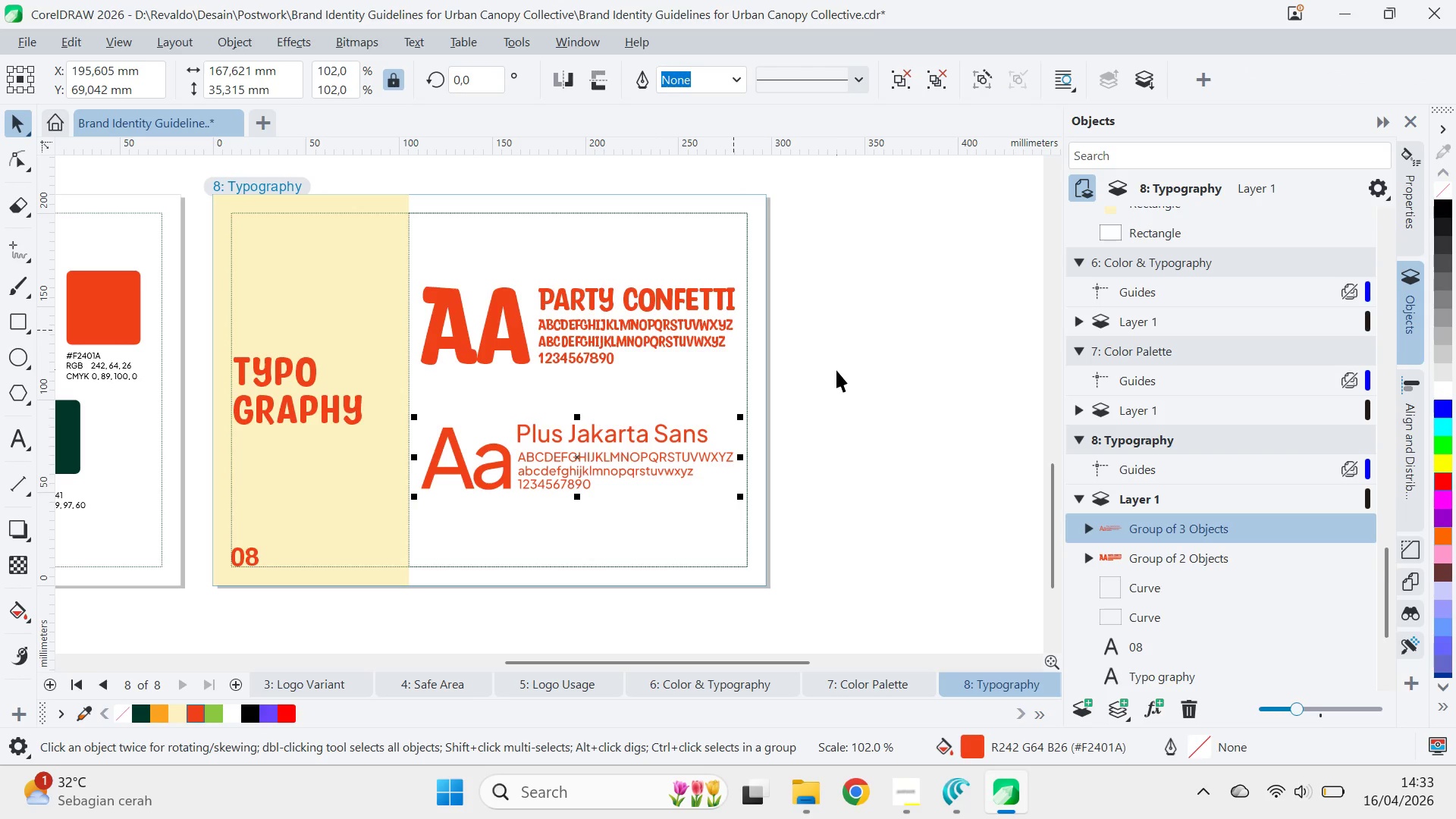 
left_click([836, 370])
 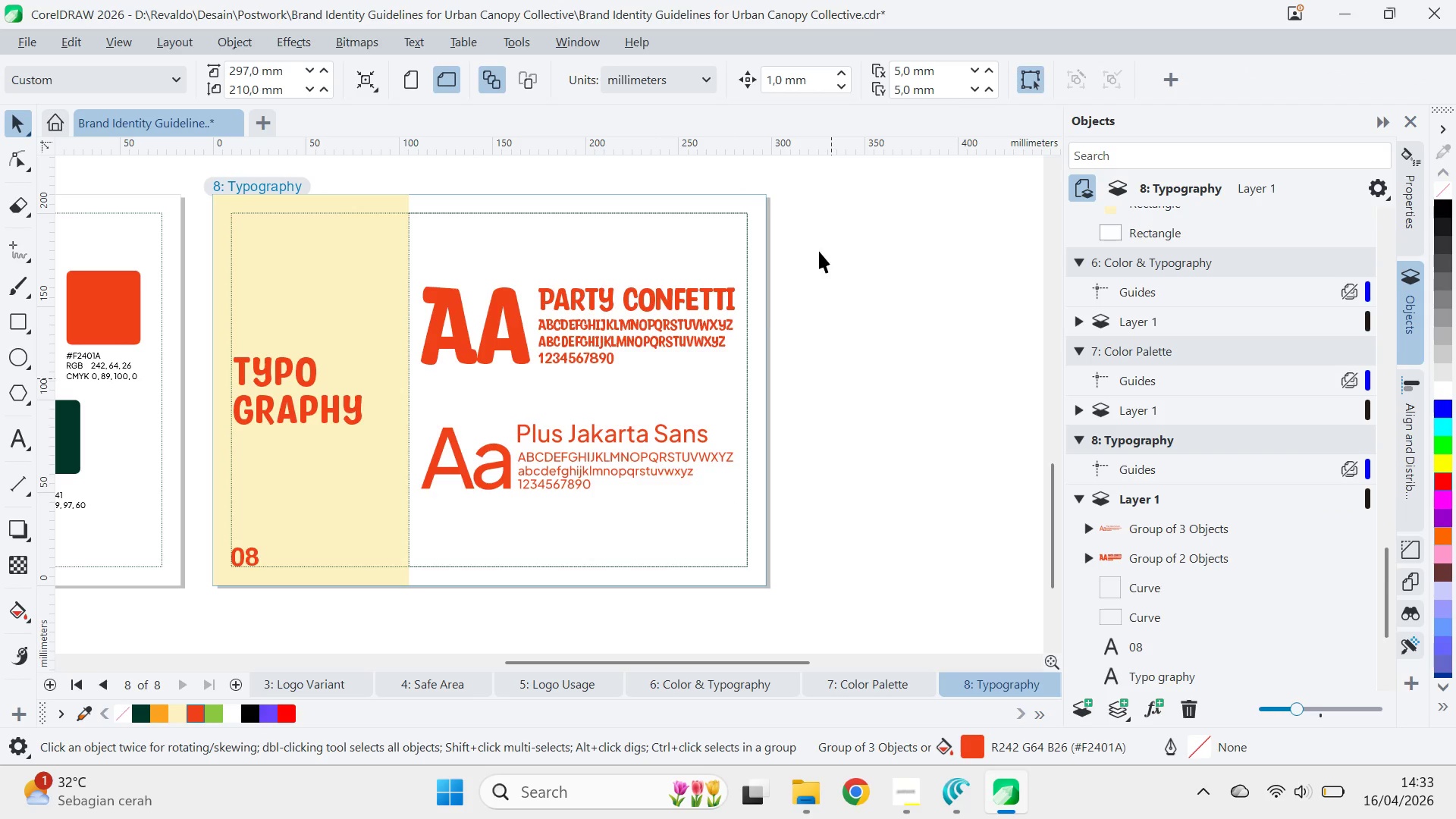 
left_click_drag(start_coordinate=[817, 251], to_coordinate=[397, 550])
 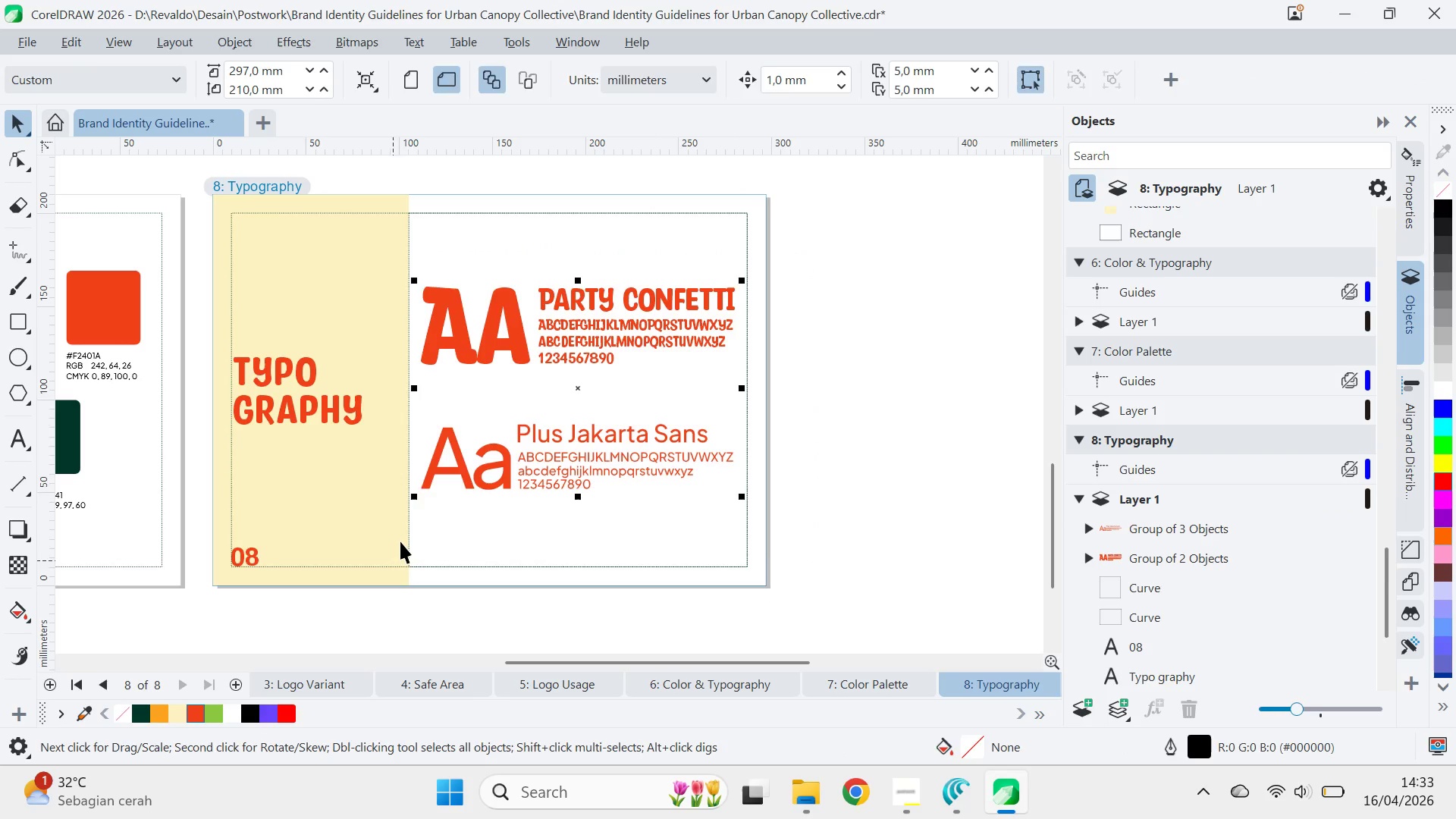 
left_click([400, 541])
 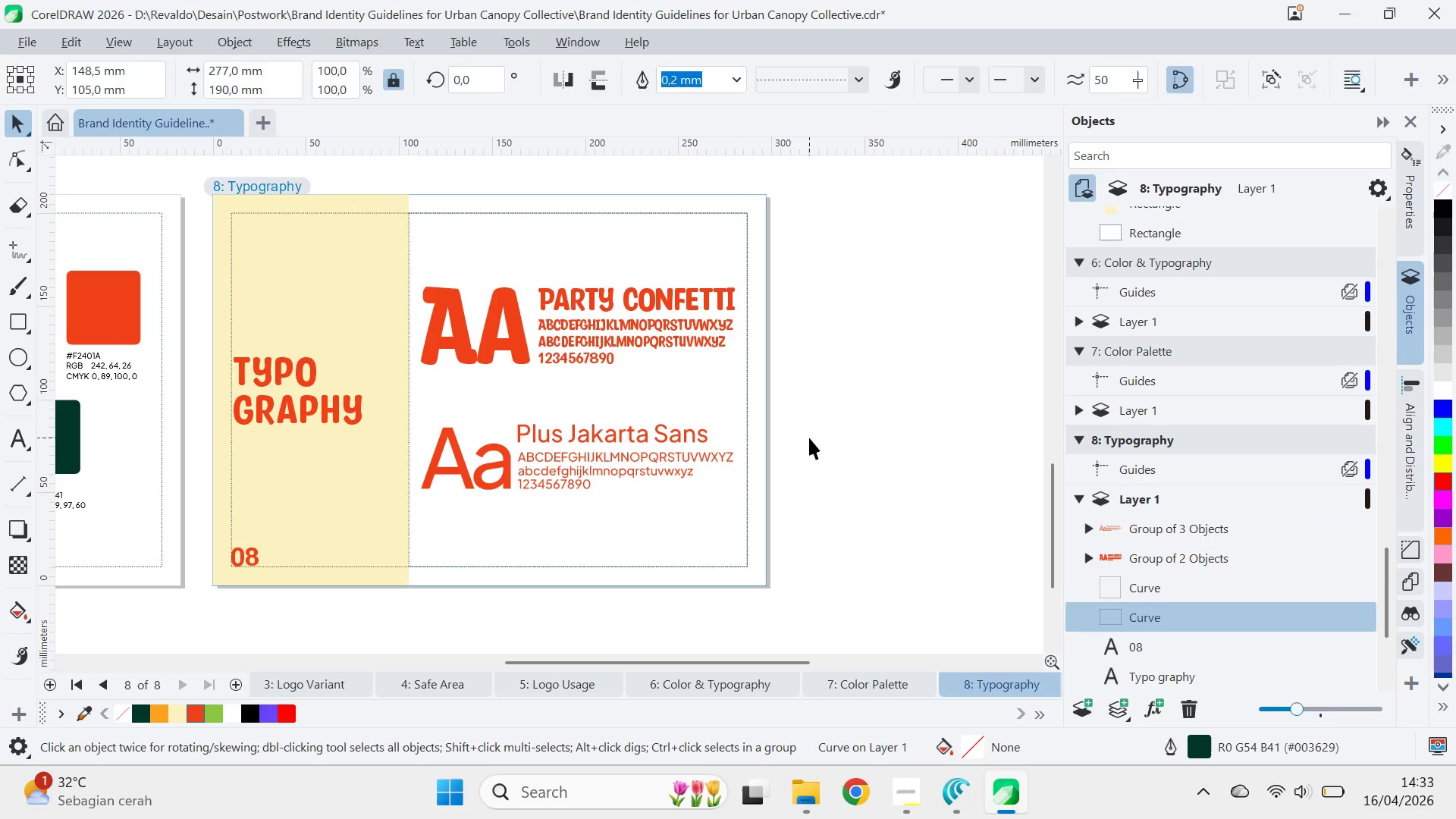 
left_click_drag(start_coordinate=[858, 277], to_coordinate=[386, 525])
 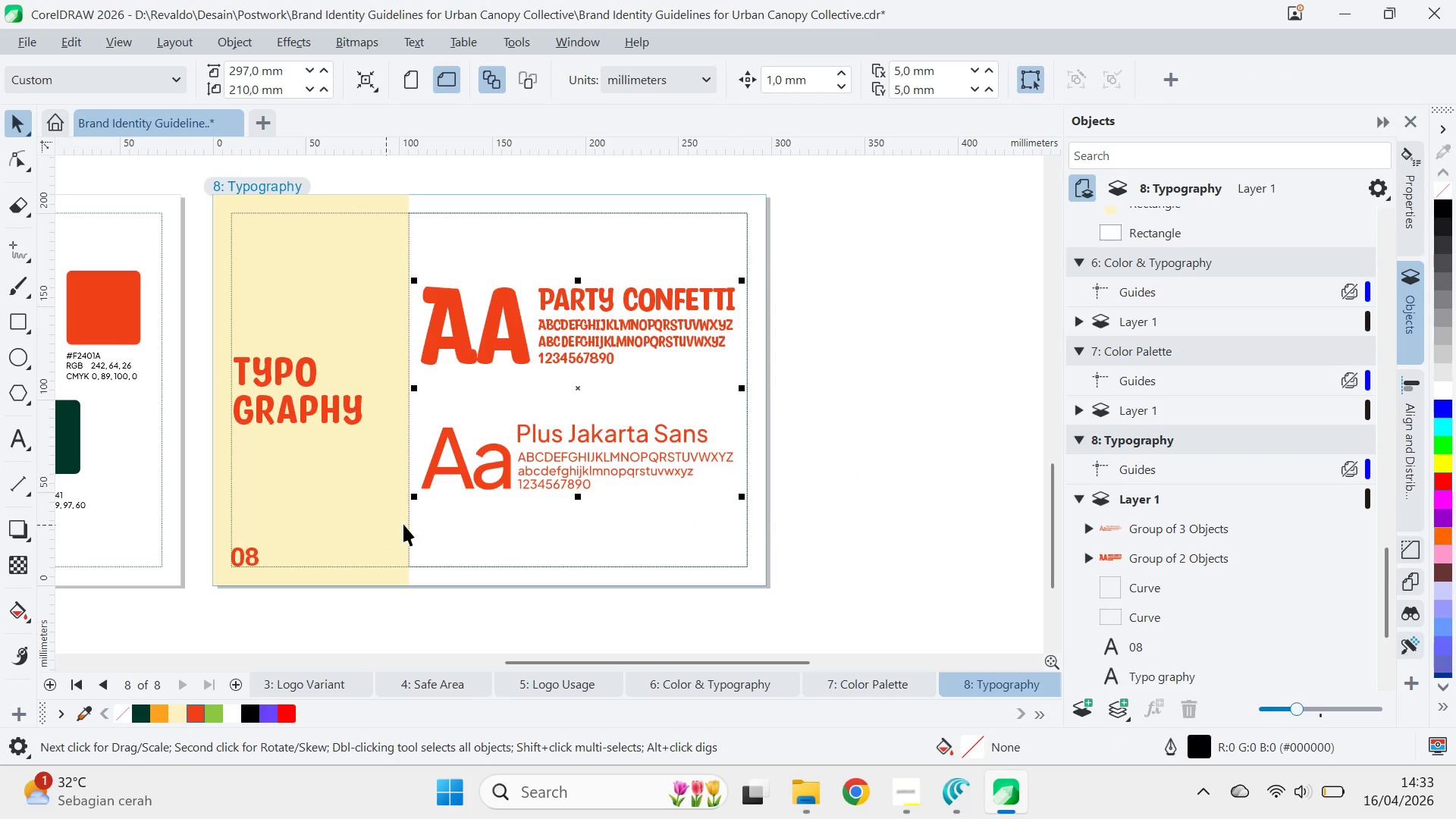 
key(Control+G)
 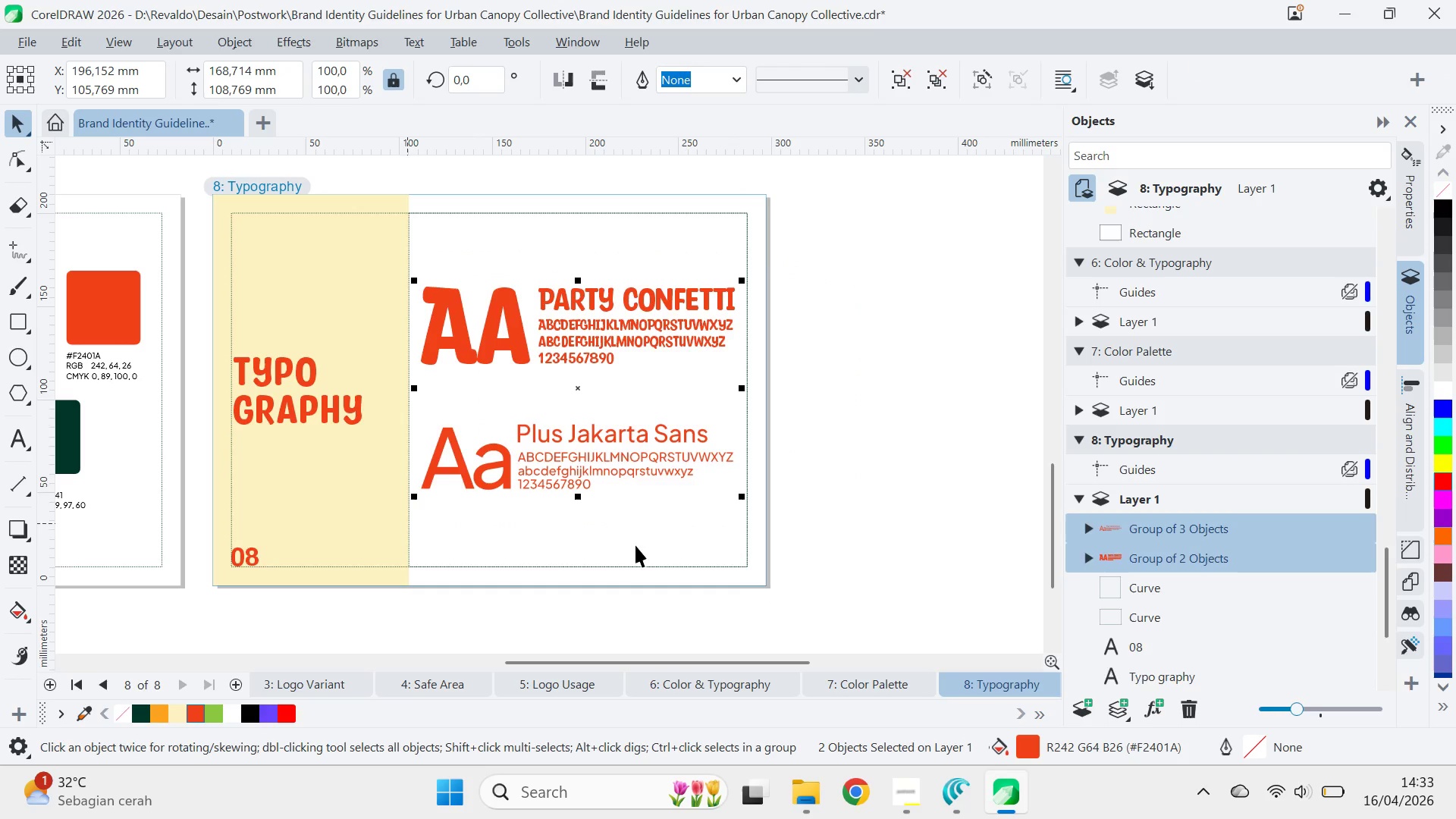 
key(Shift+ShiftLeft)
 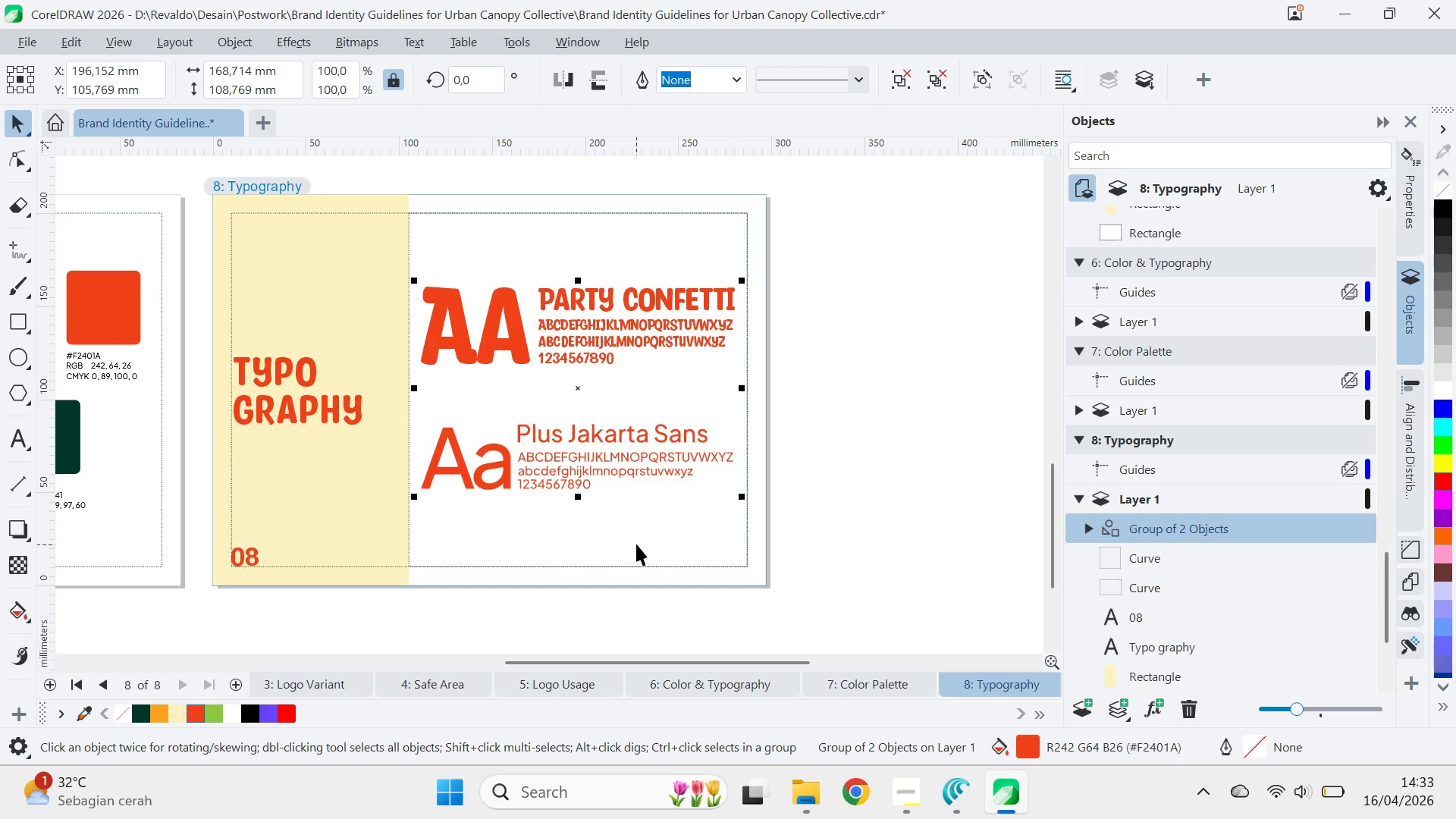 
left_click([636, 544])
 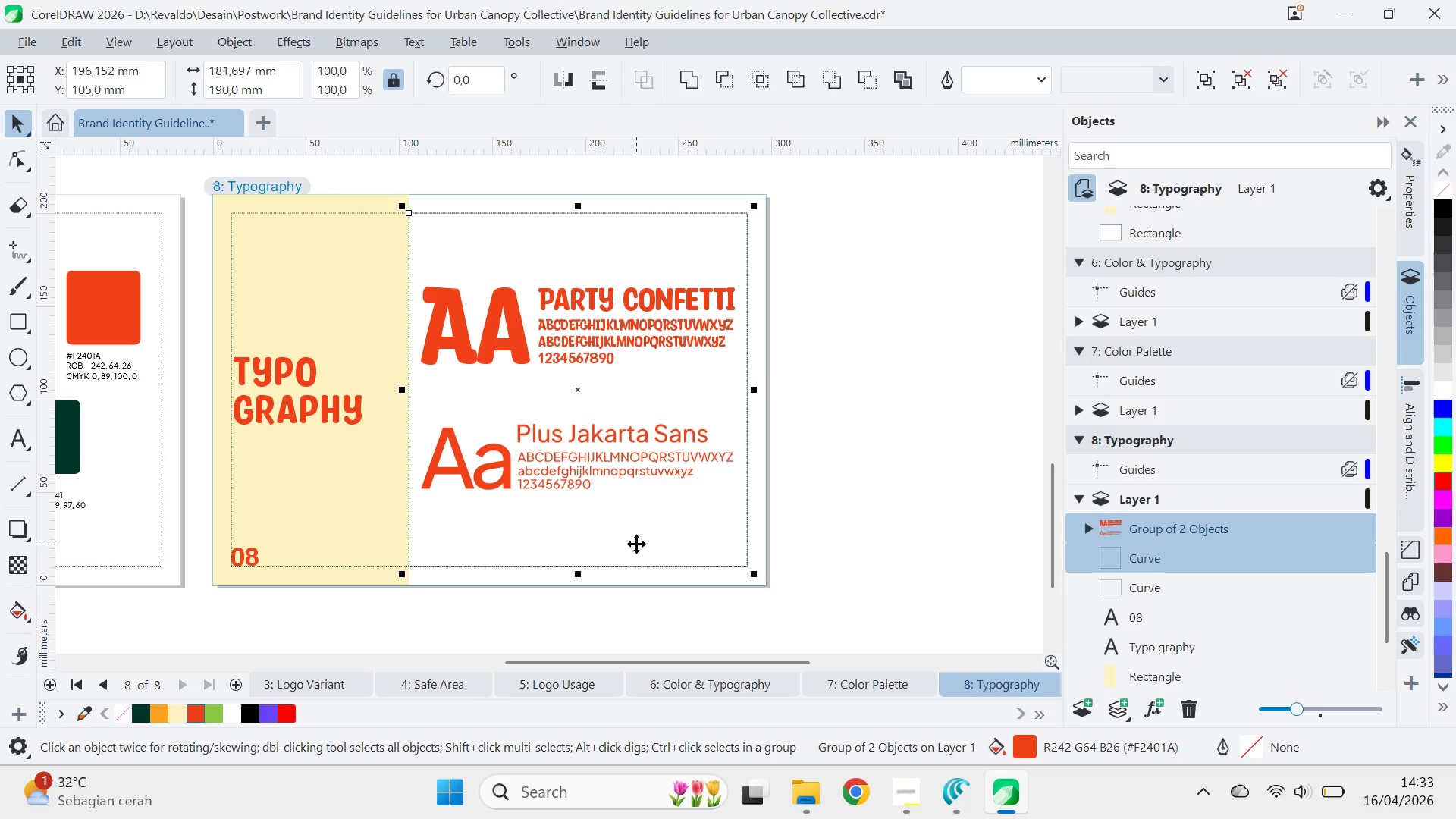 
type(ce[Delete])
 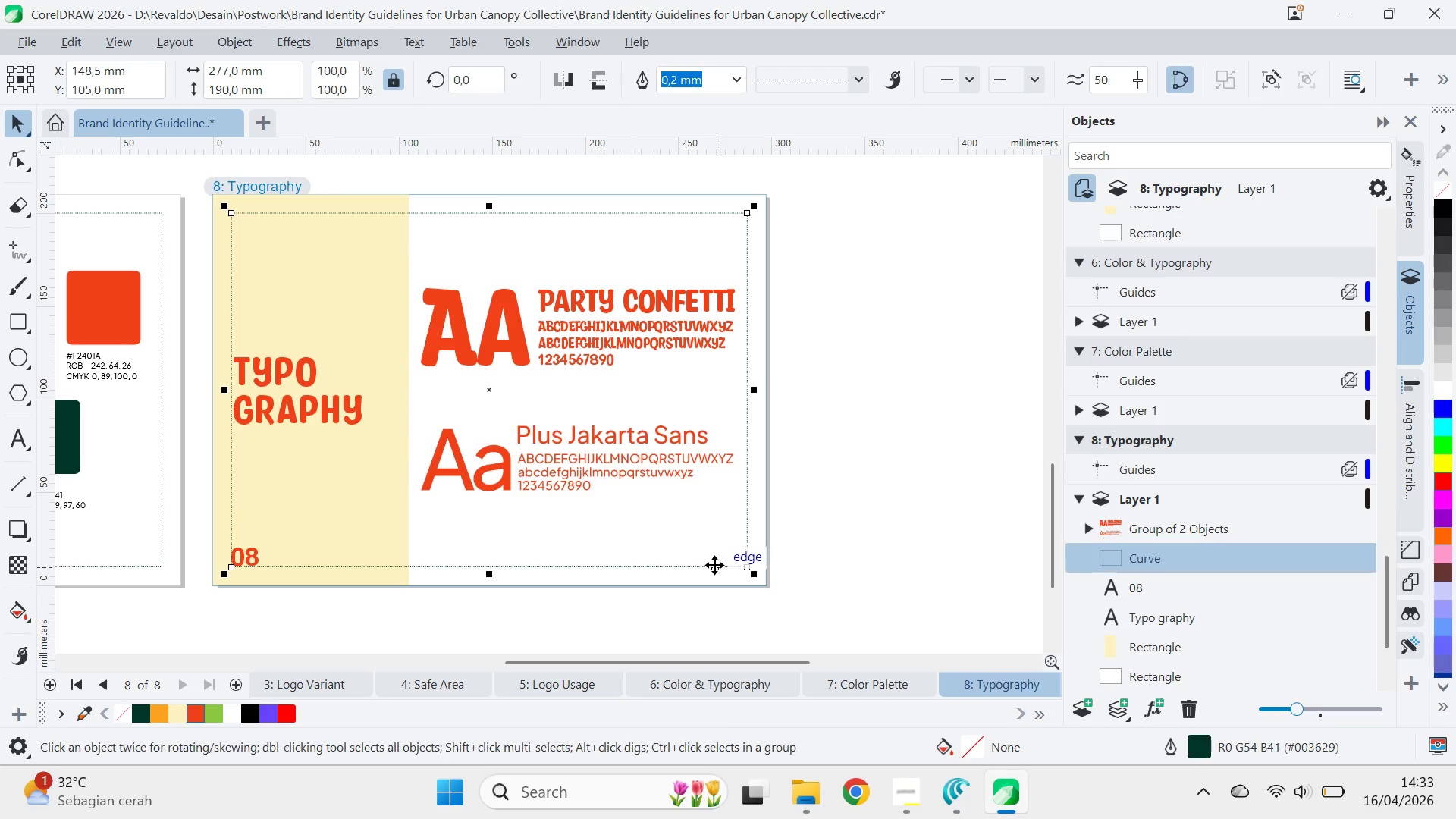 
key(Delete)
 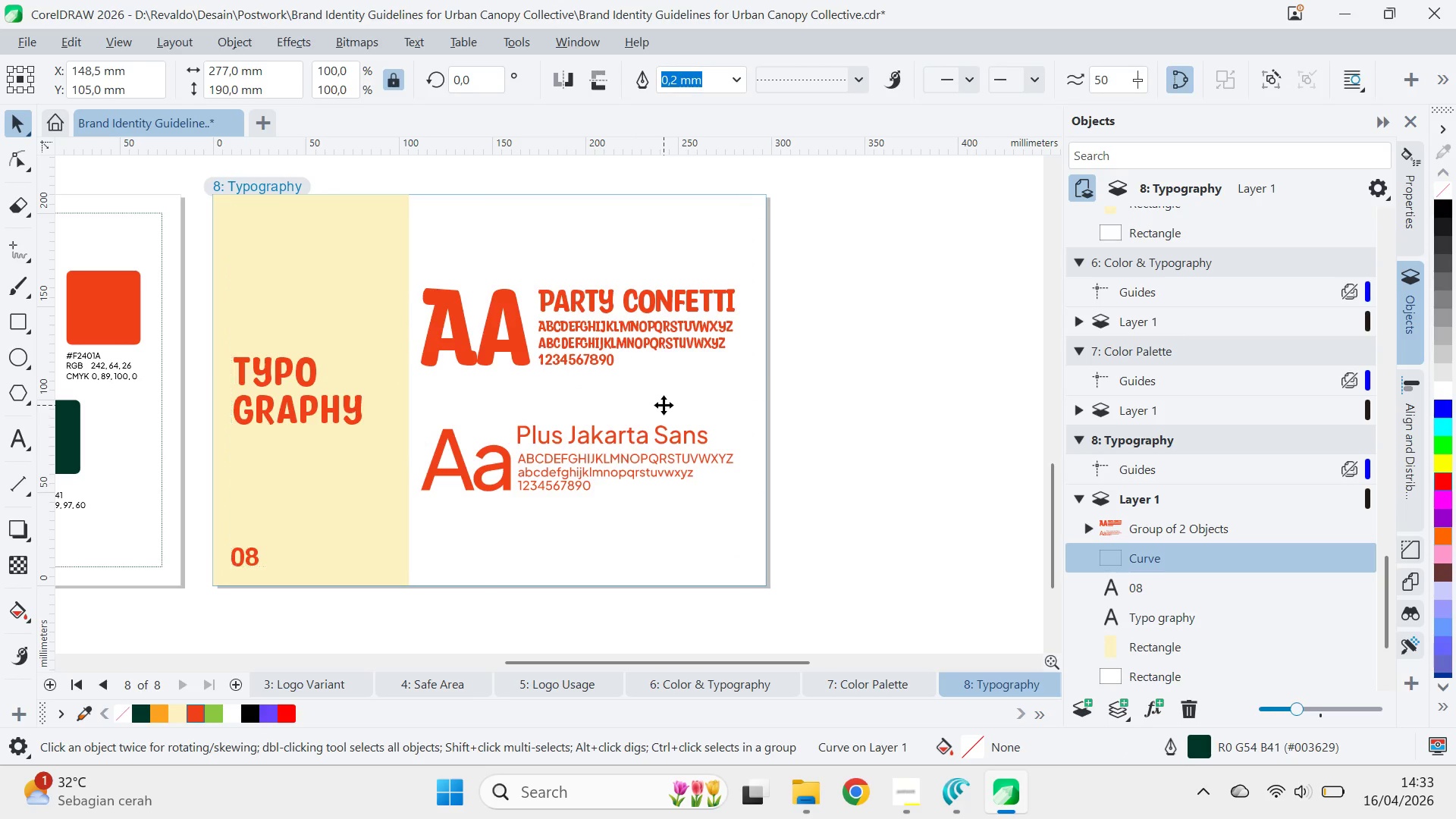 
key(Delete)
 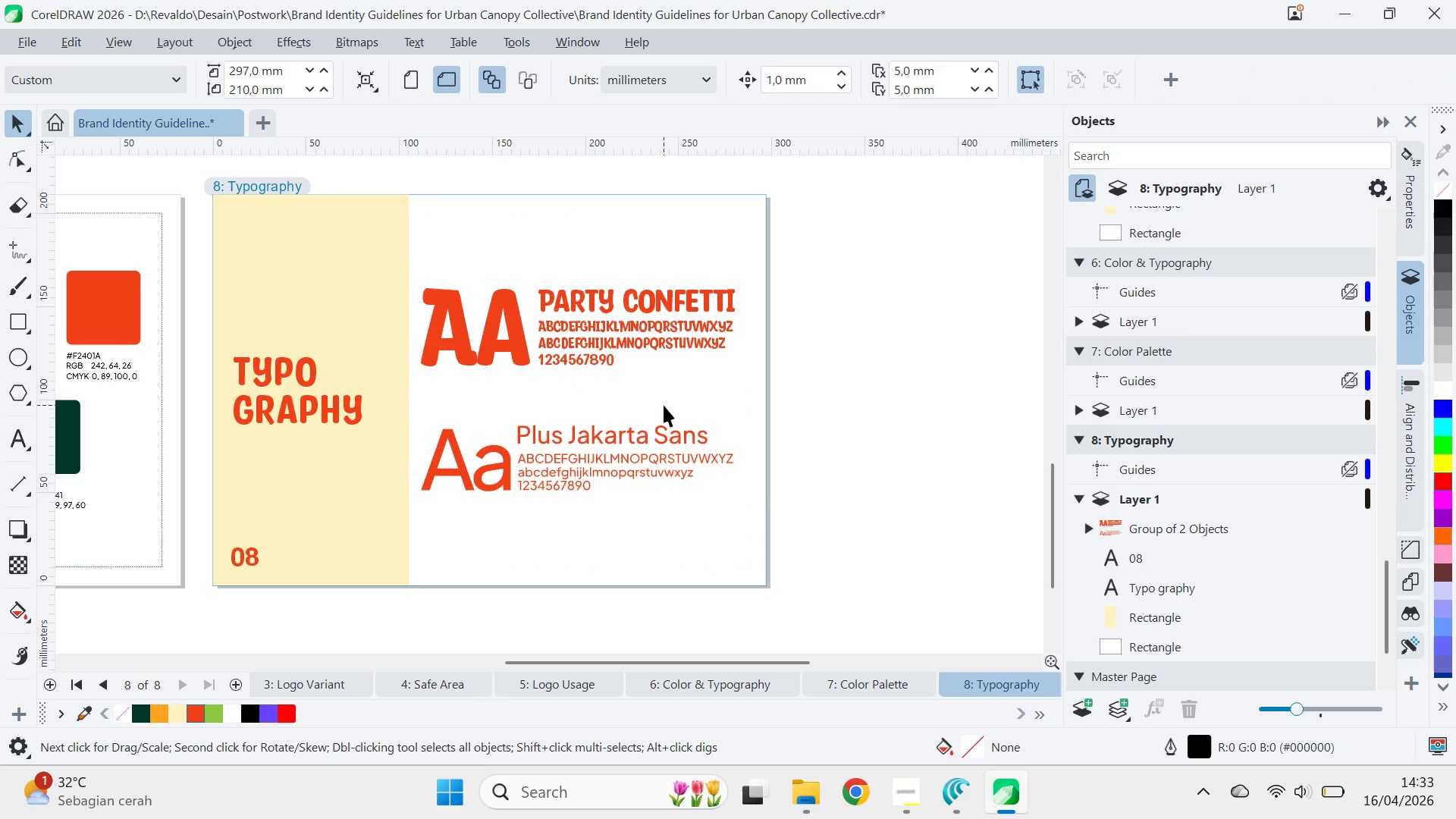 
key(Z)
 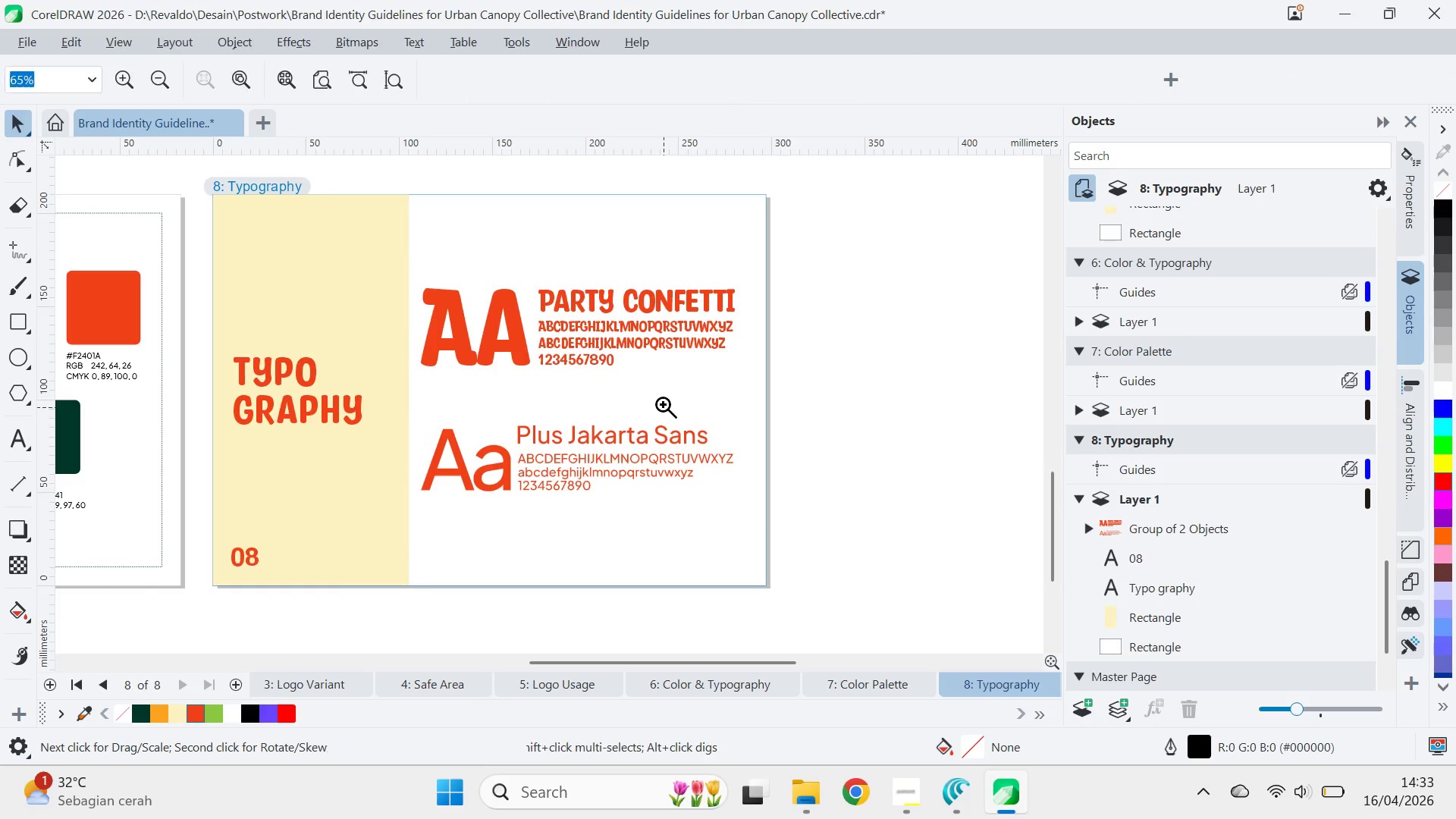 
scroll: coordinate [662, 410], scroll_direction: up, amount: 1.0
 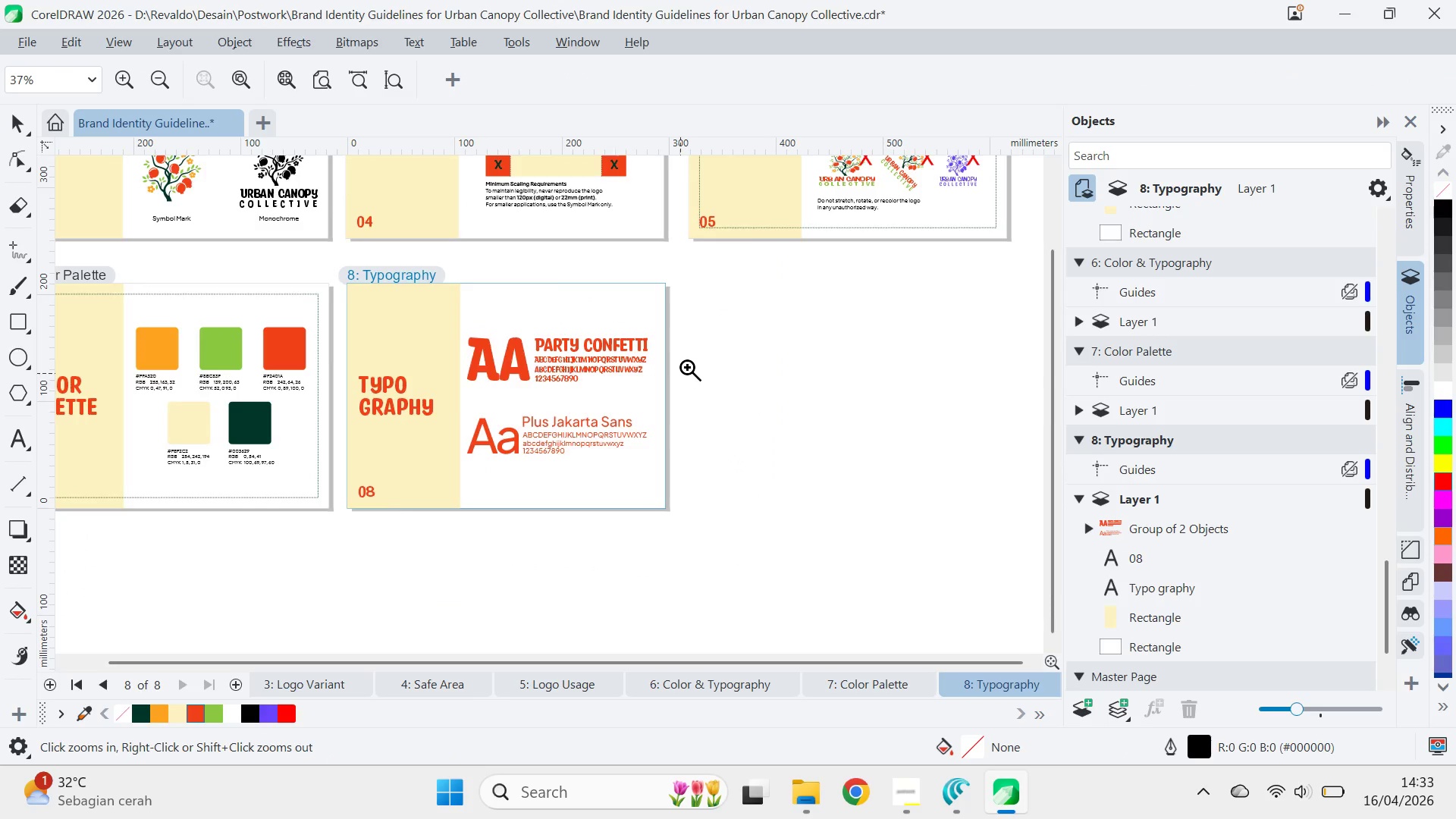 
type(qv)
 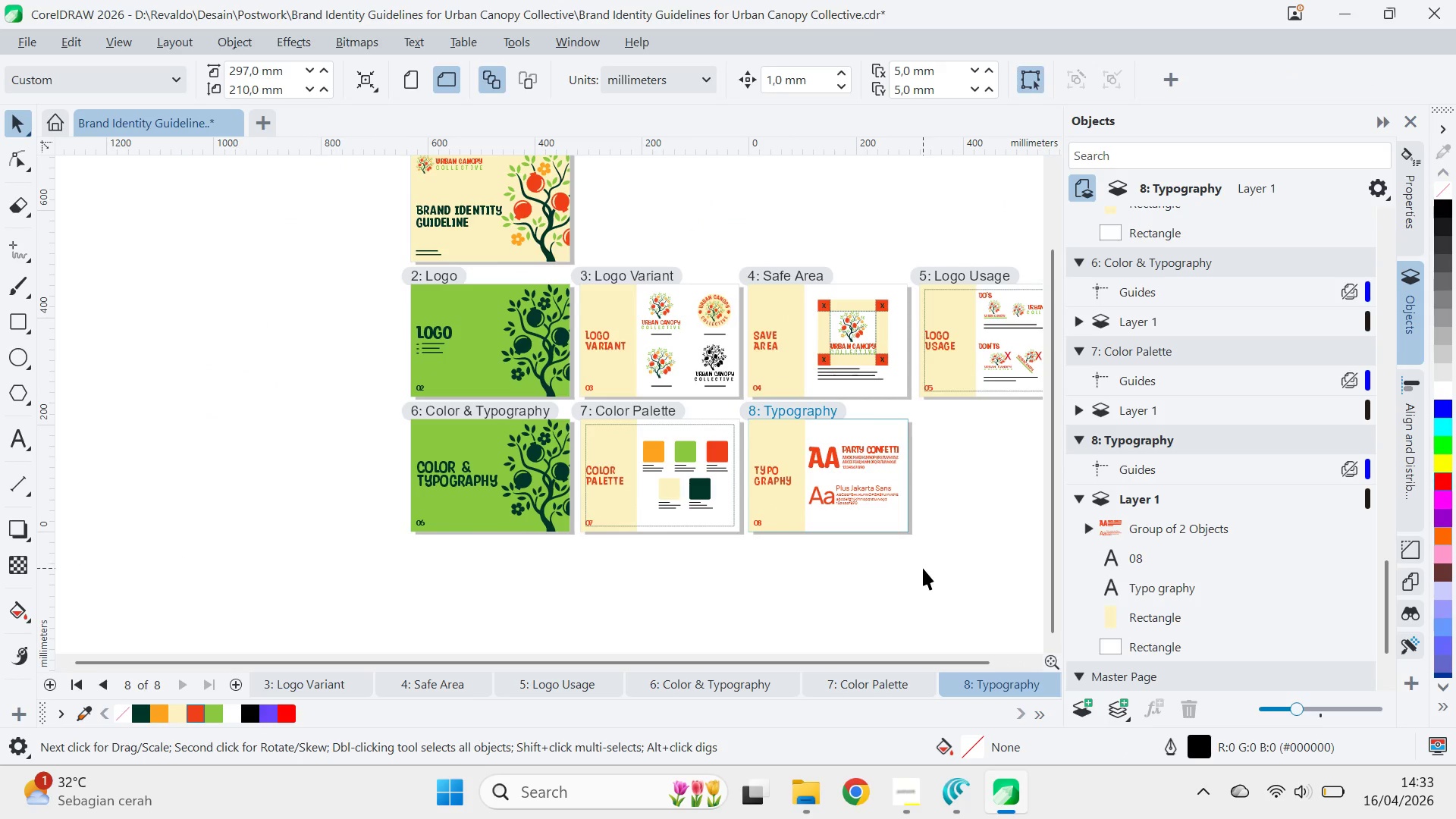 
left_click_drag(start_coordinate=[566, 445], to_coordinate=[866, 520])
 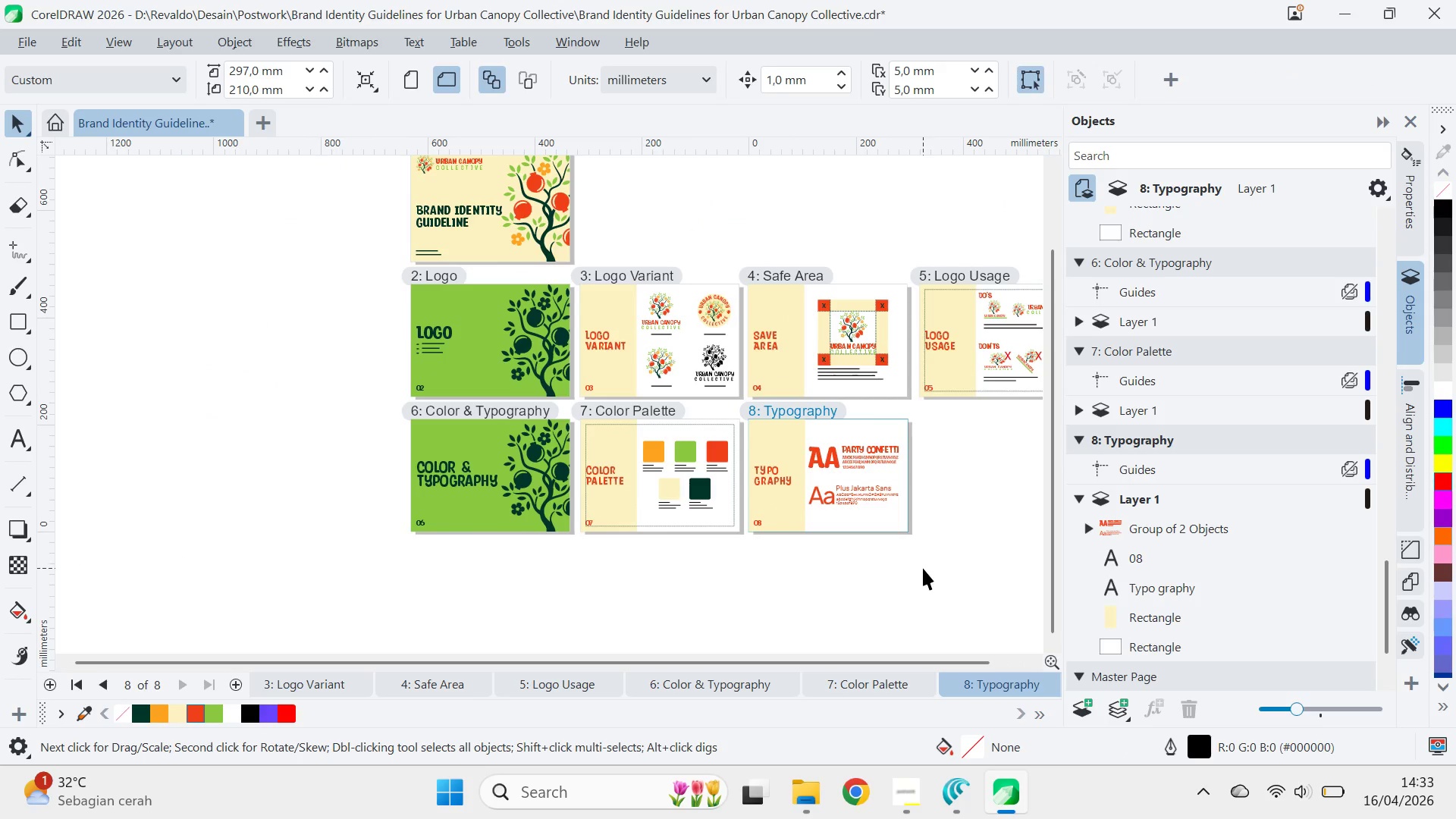 
key(Alt+AltLeft)
 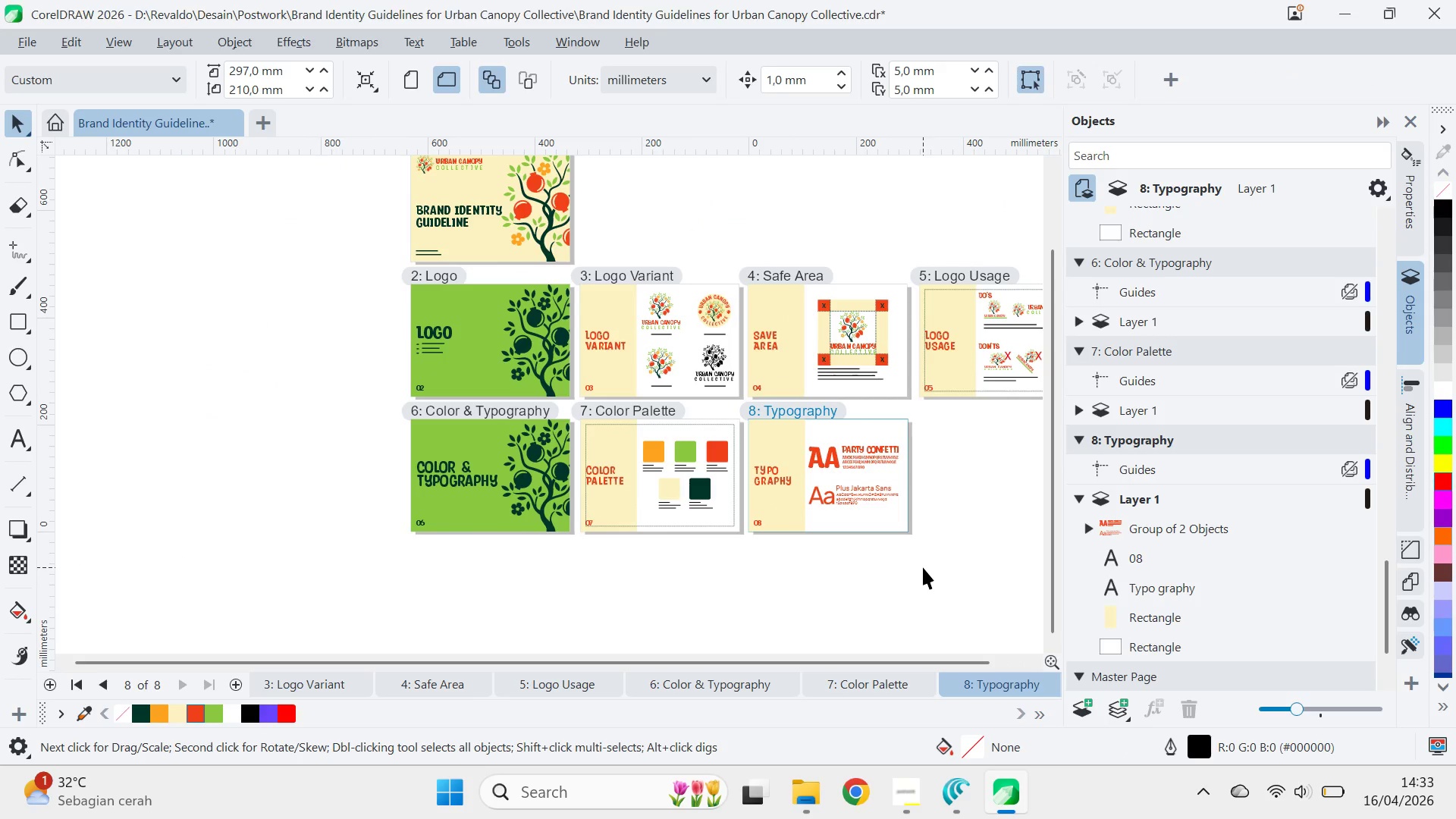 
key(Alt+Tab)
 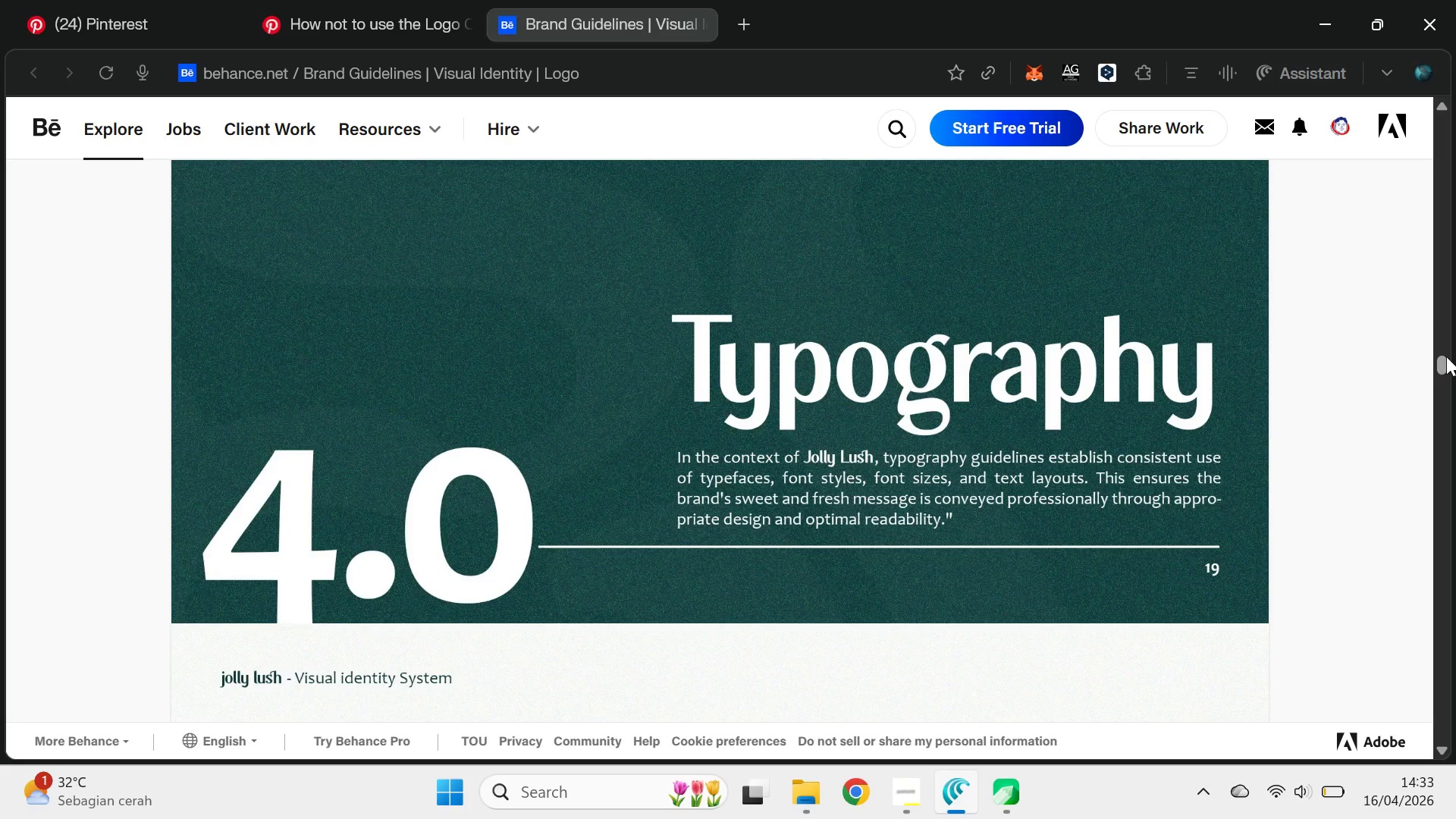 
left_click_drag(start_coordinate=[1444, 361], to_coordinate=[1451, 635])
 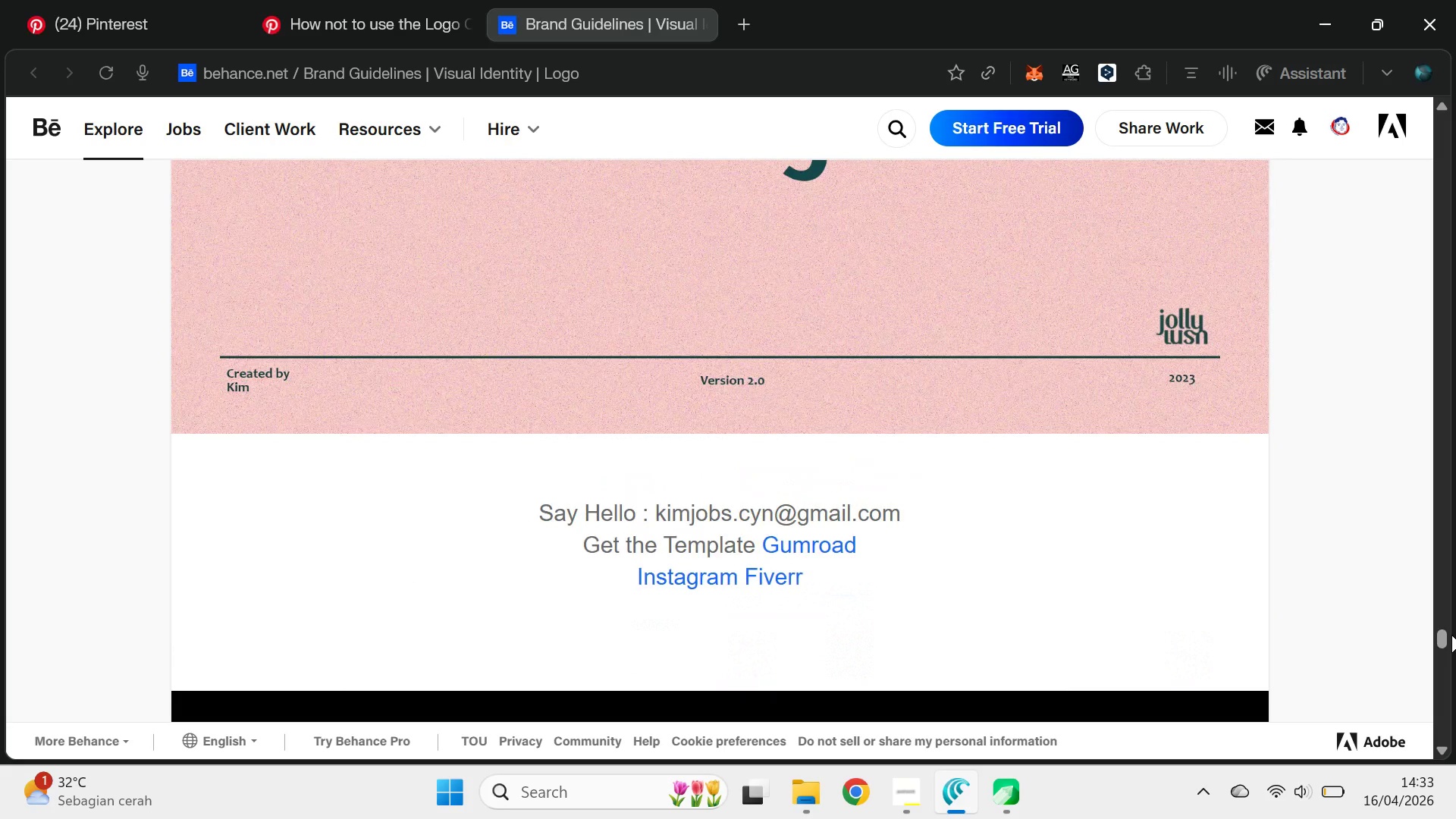 
key(Alt+AltLeft)
 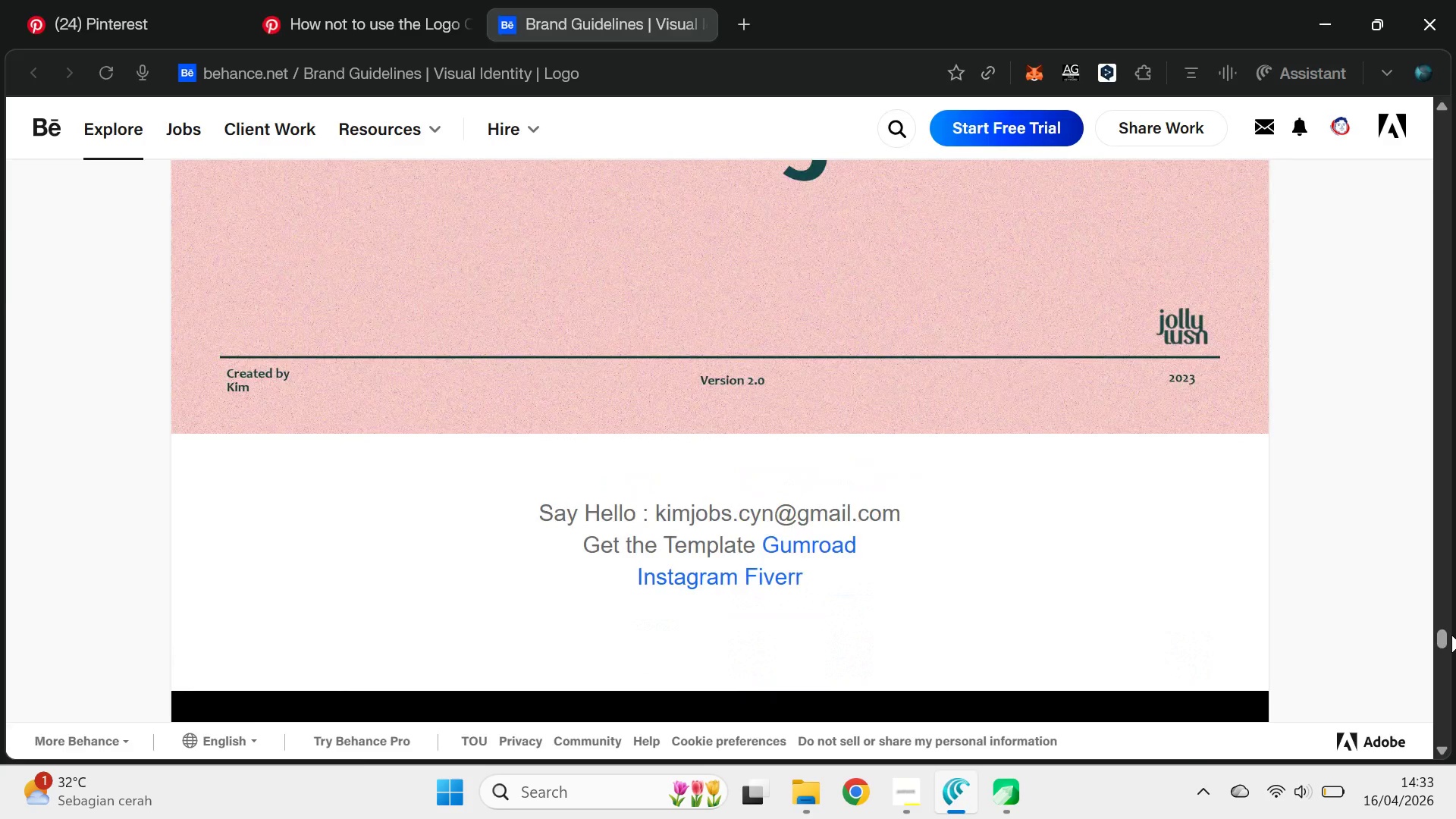 
key(Tab)
type(qv)
 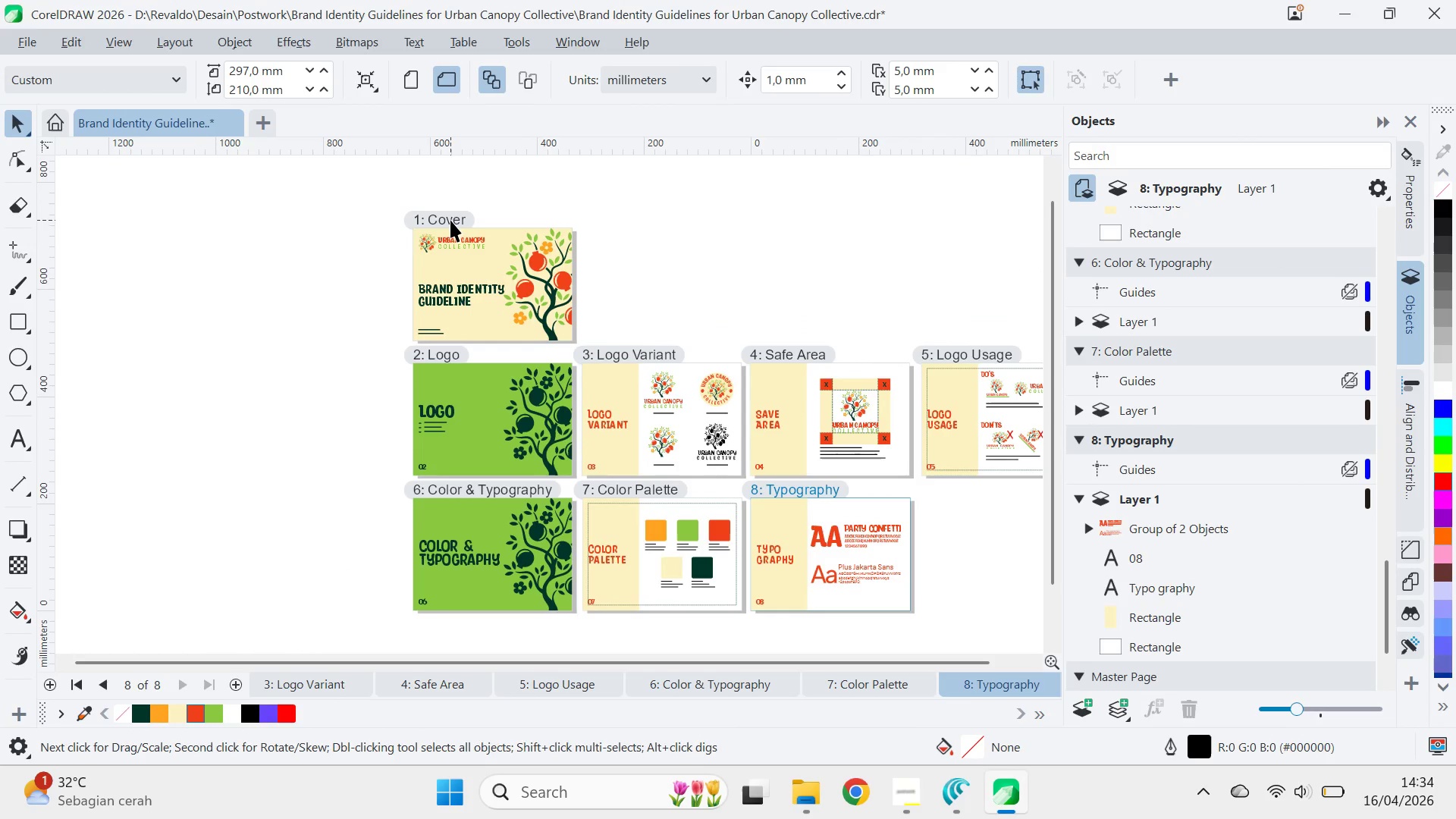 
left_click_drag(start_coordinate=[654, 210], to_coordinate=[657, 289])
 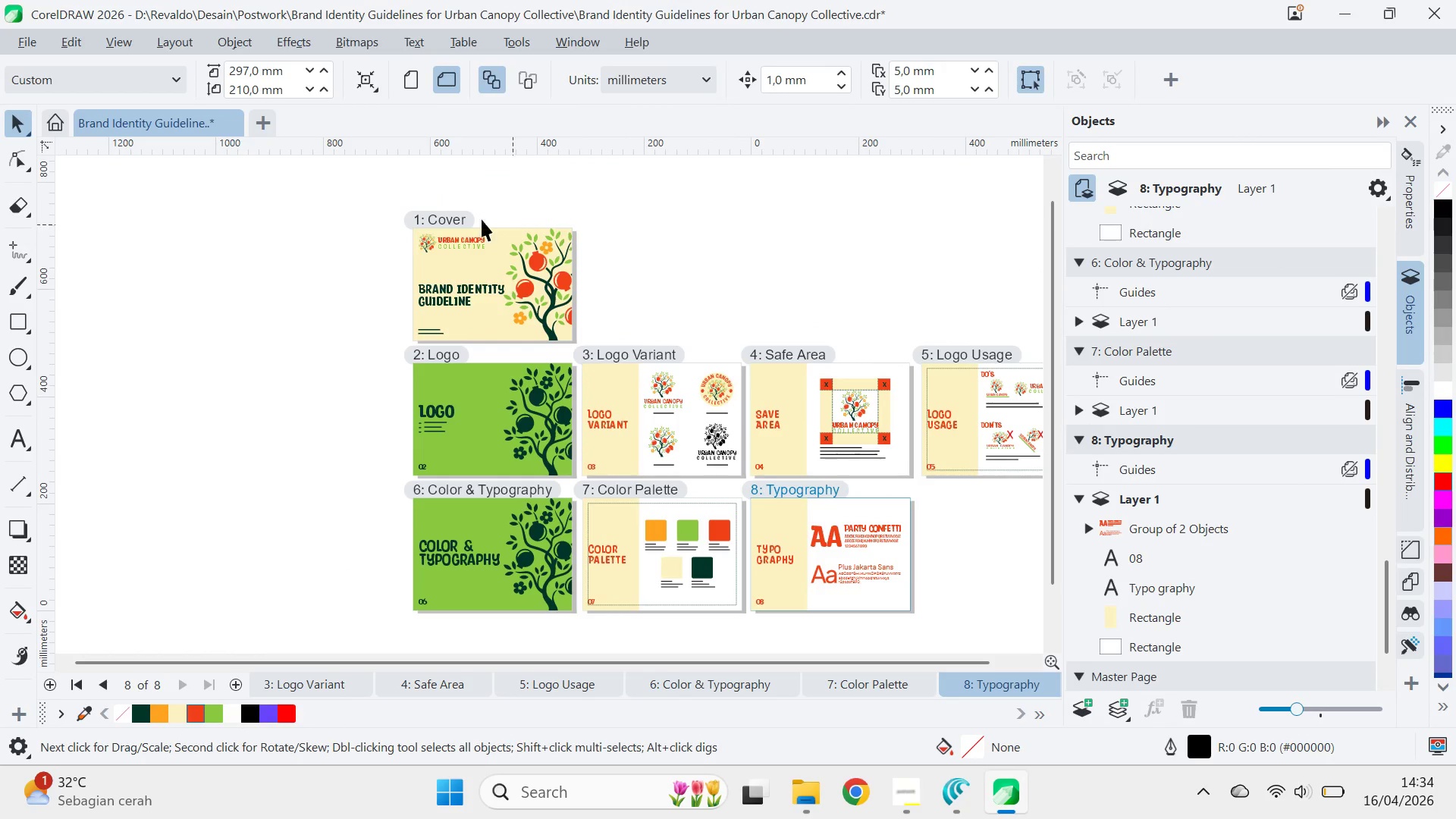 
mouse_move([463, 223])
 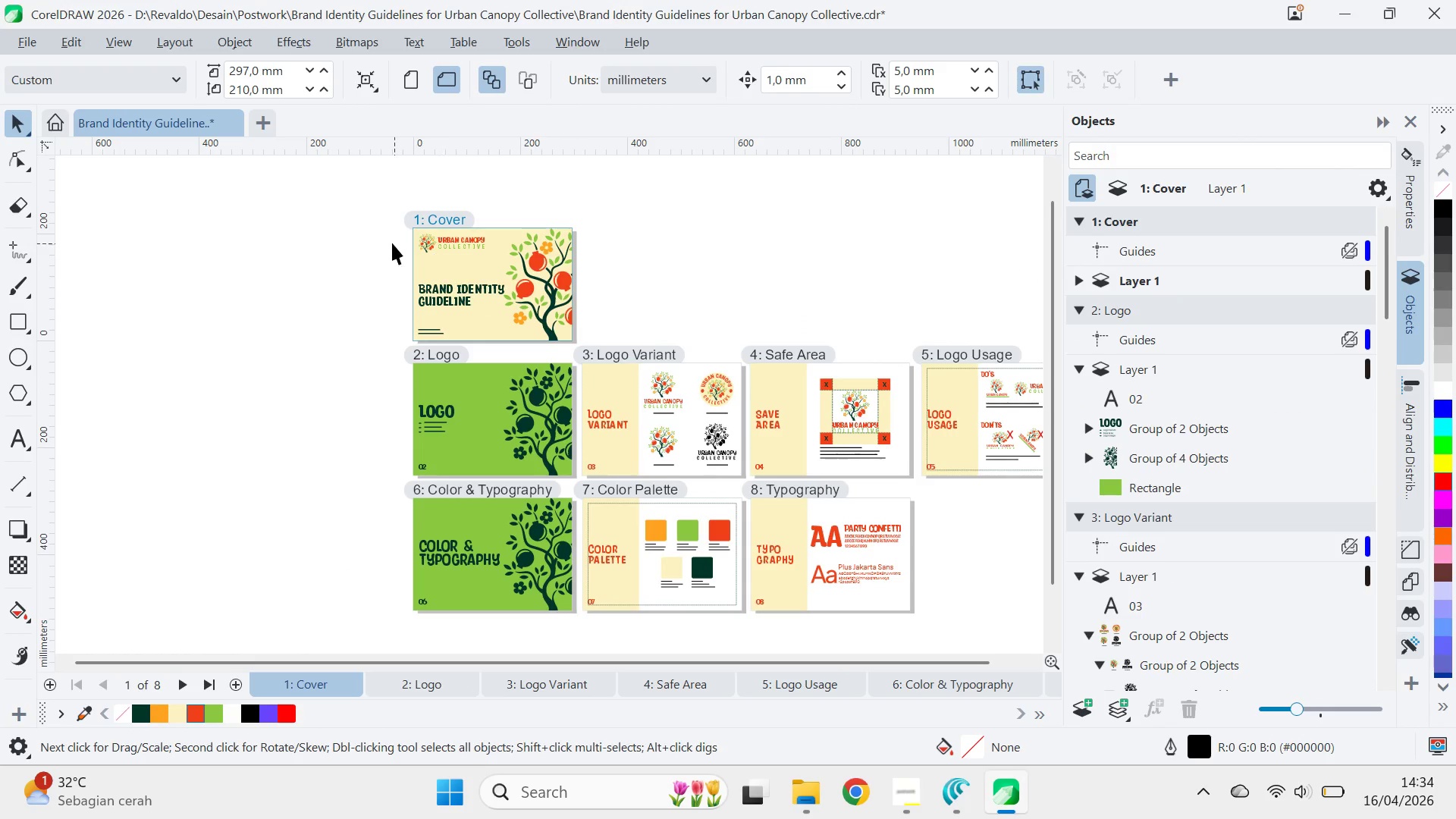 
key(Control+A)
 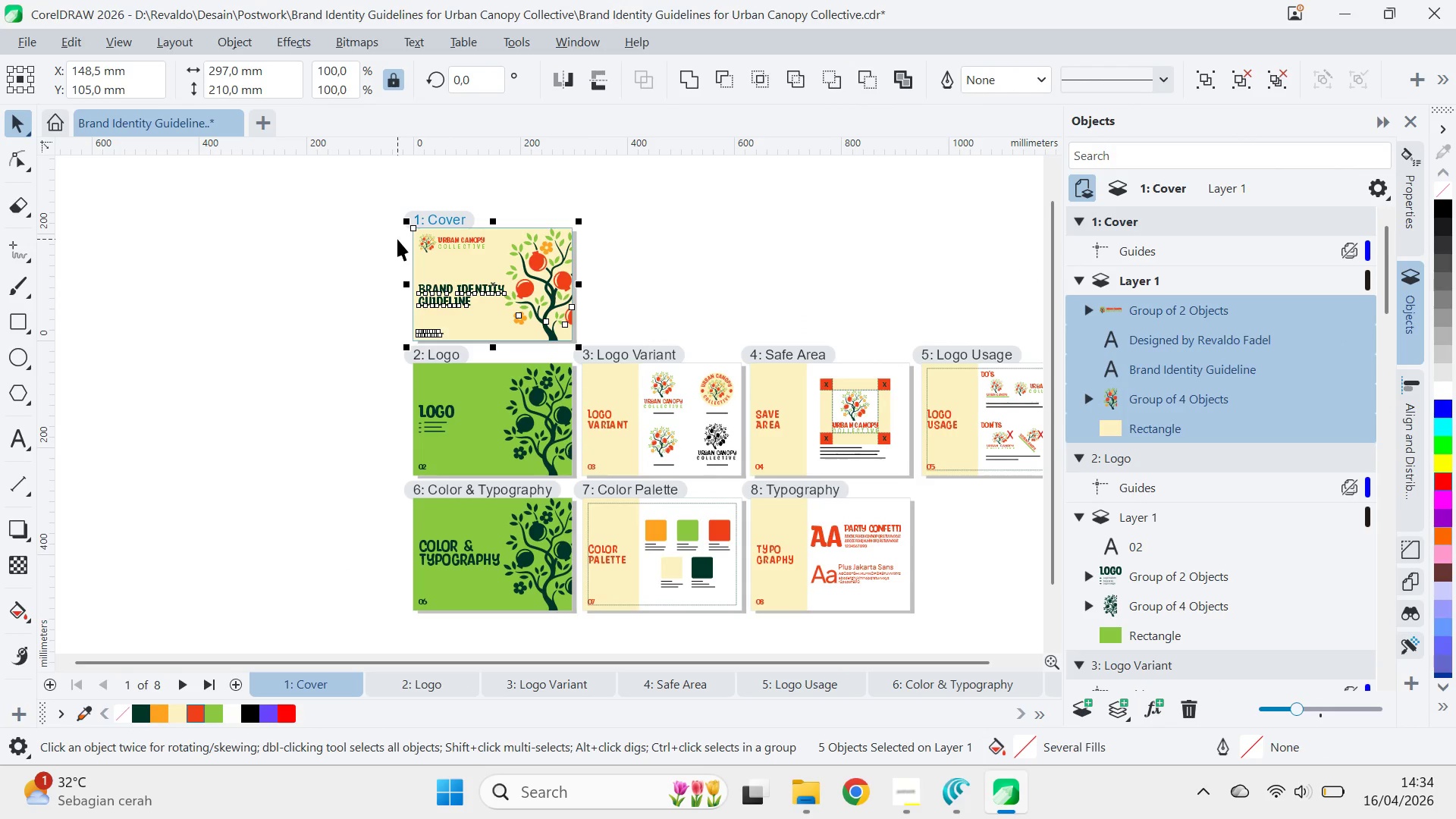 
key(Control+C)
 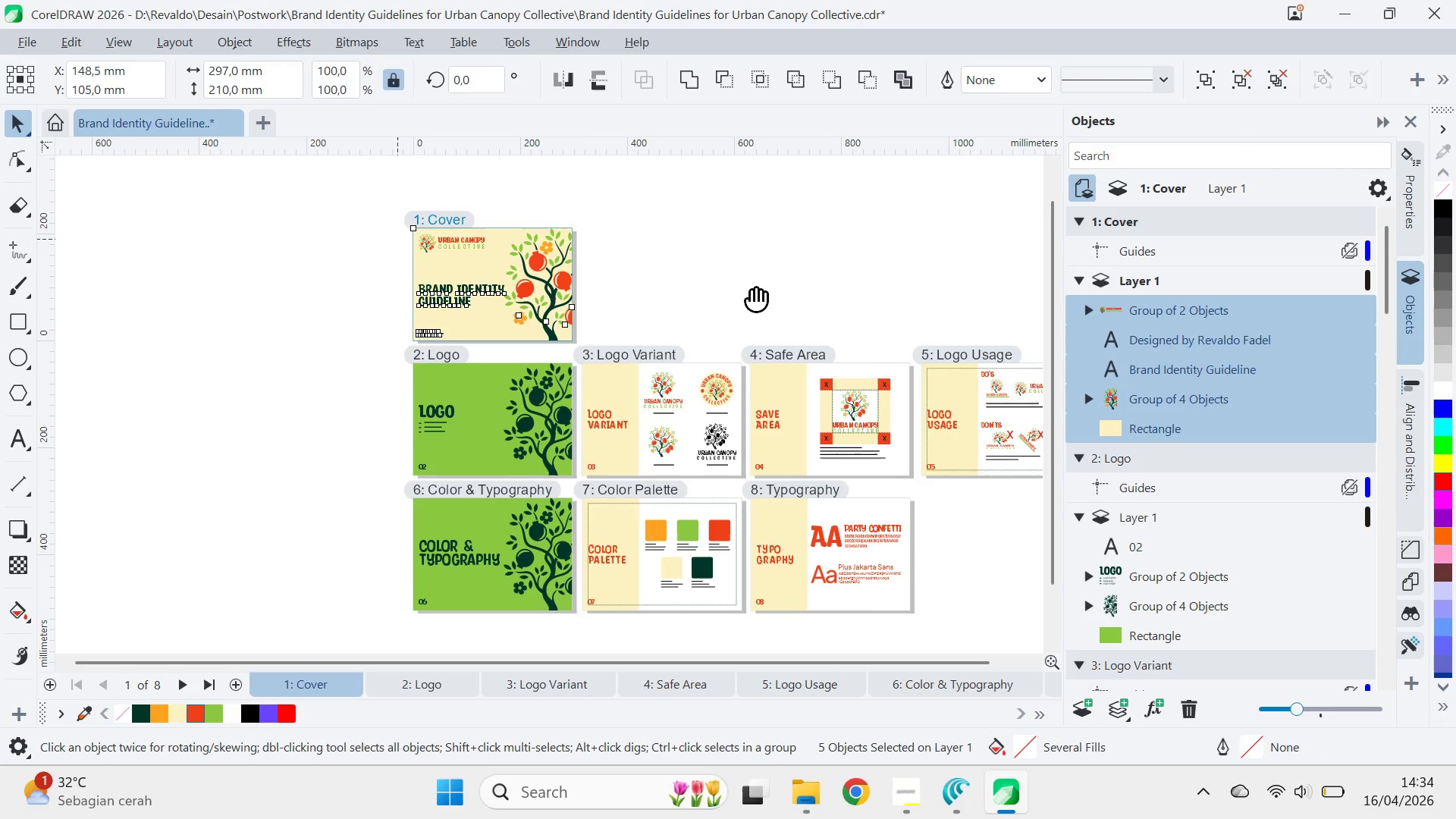 
type(qv)
 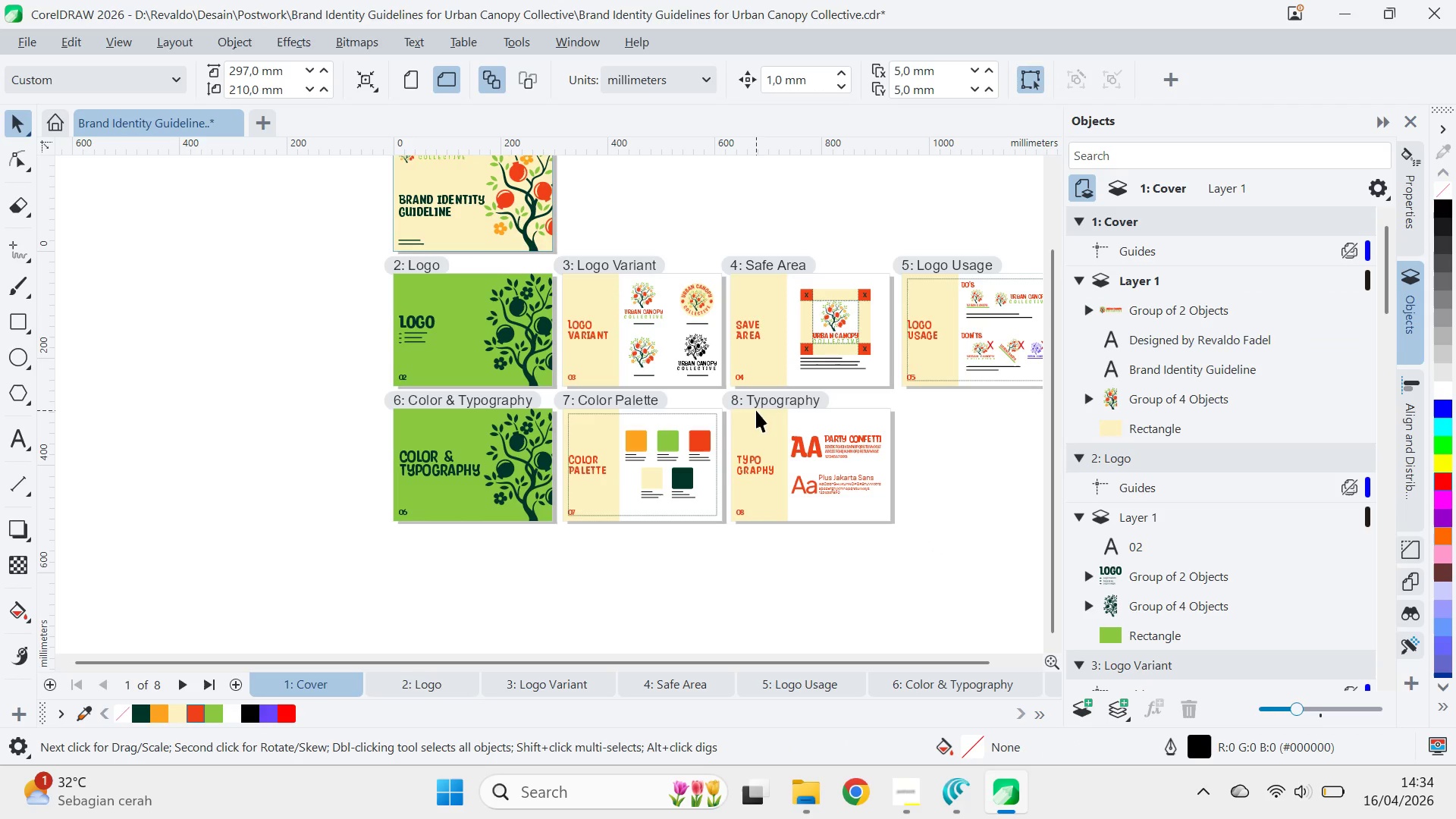 
left_click_drag(start_coordinate=[756, 287], to_coordinate=[736, 198])
 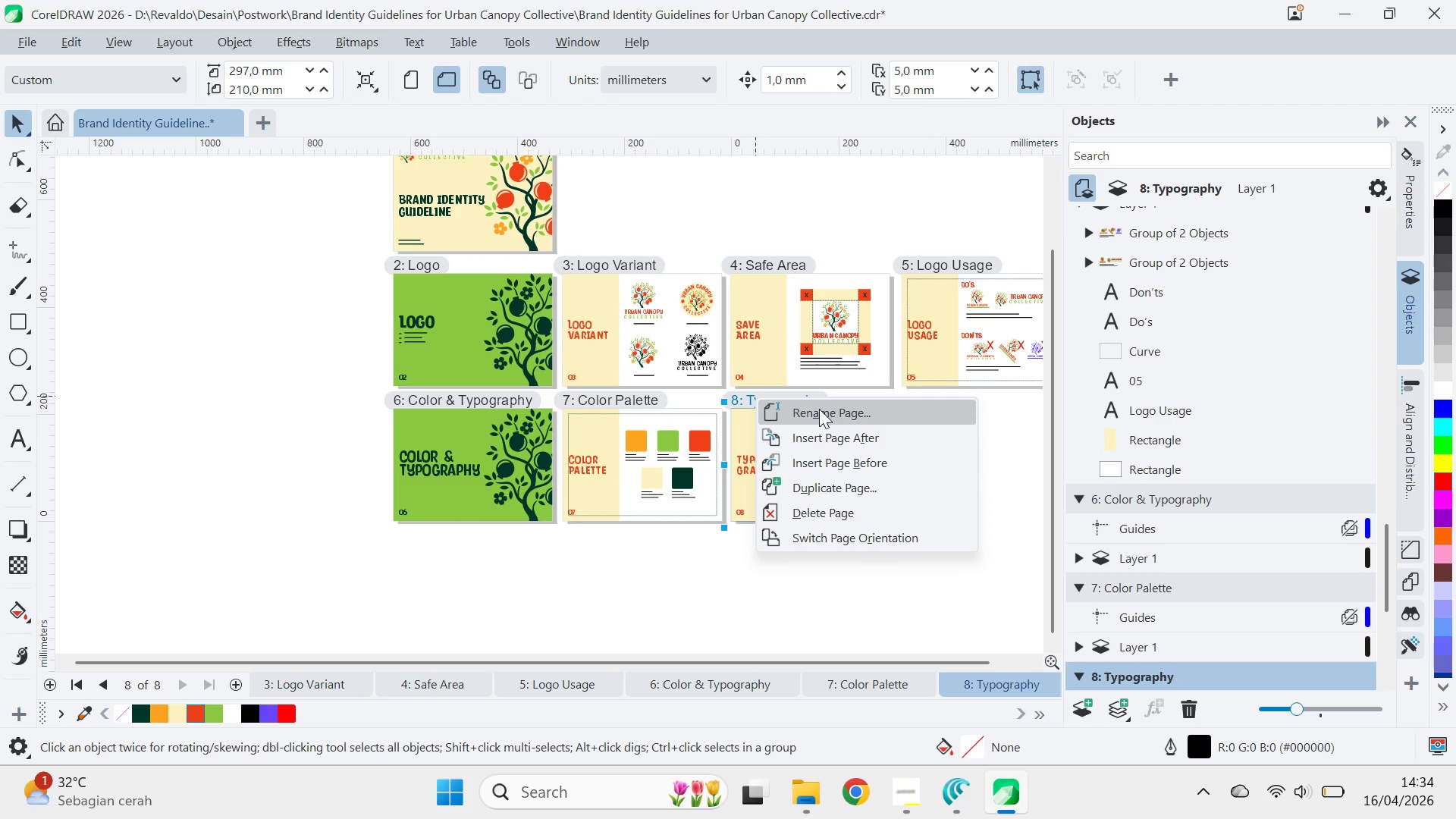 
left_click([852, 494])
 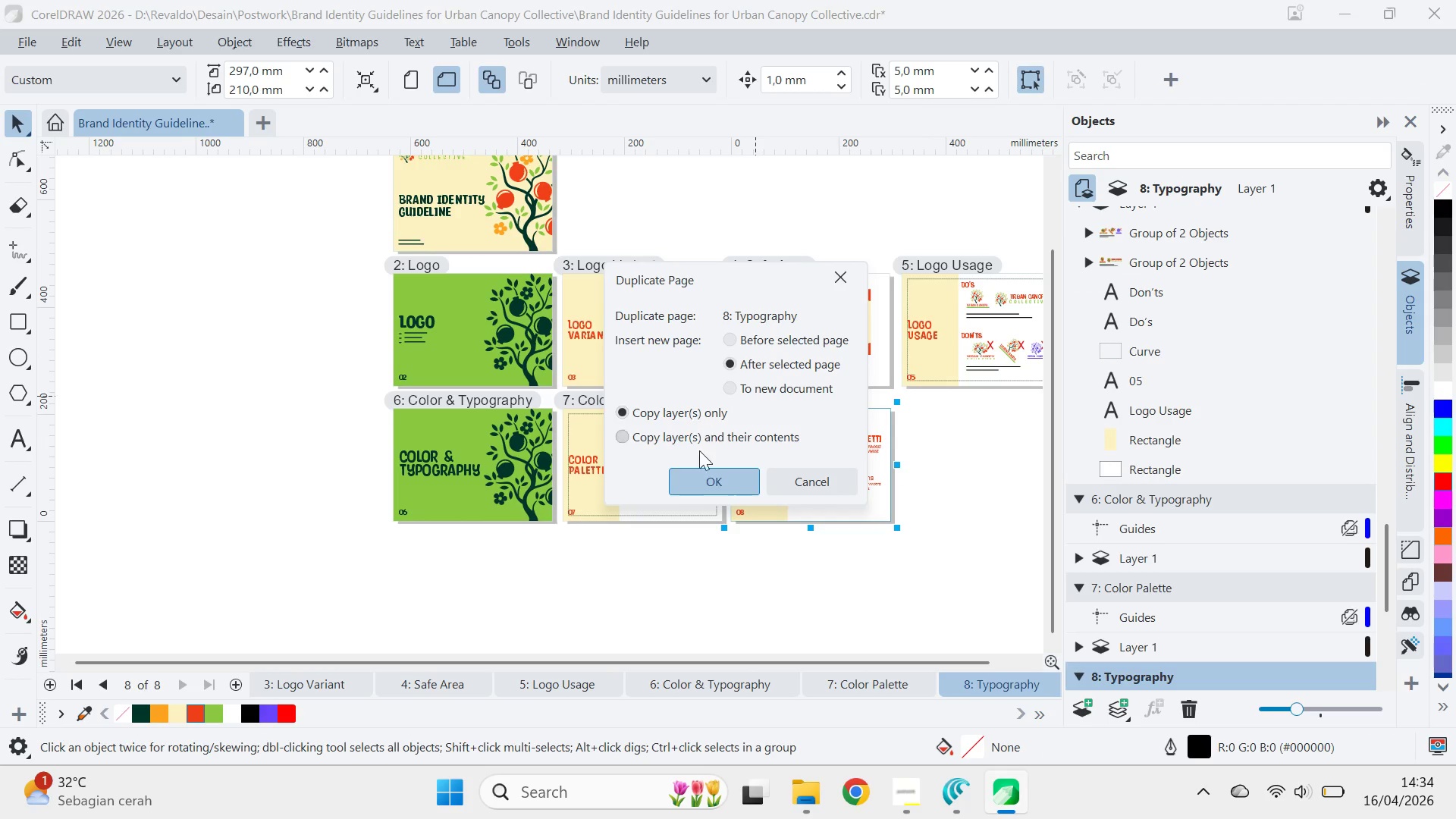 
left_click([701, 473])
 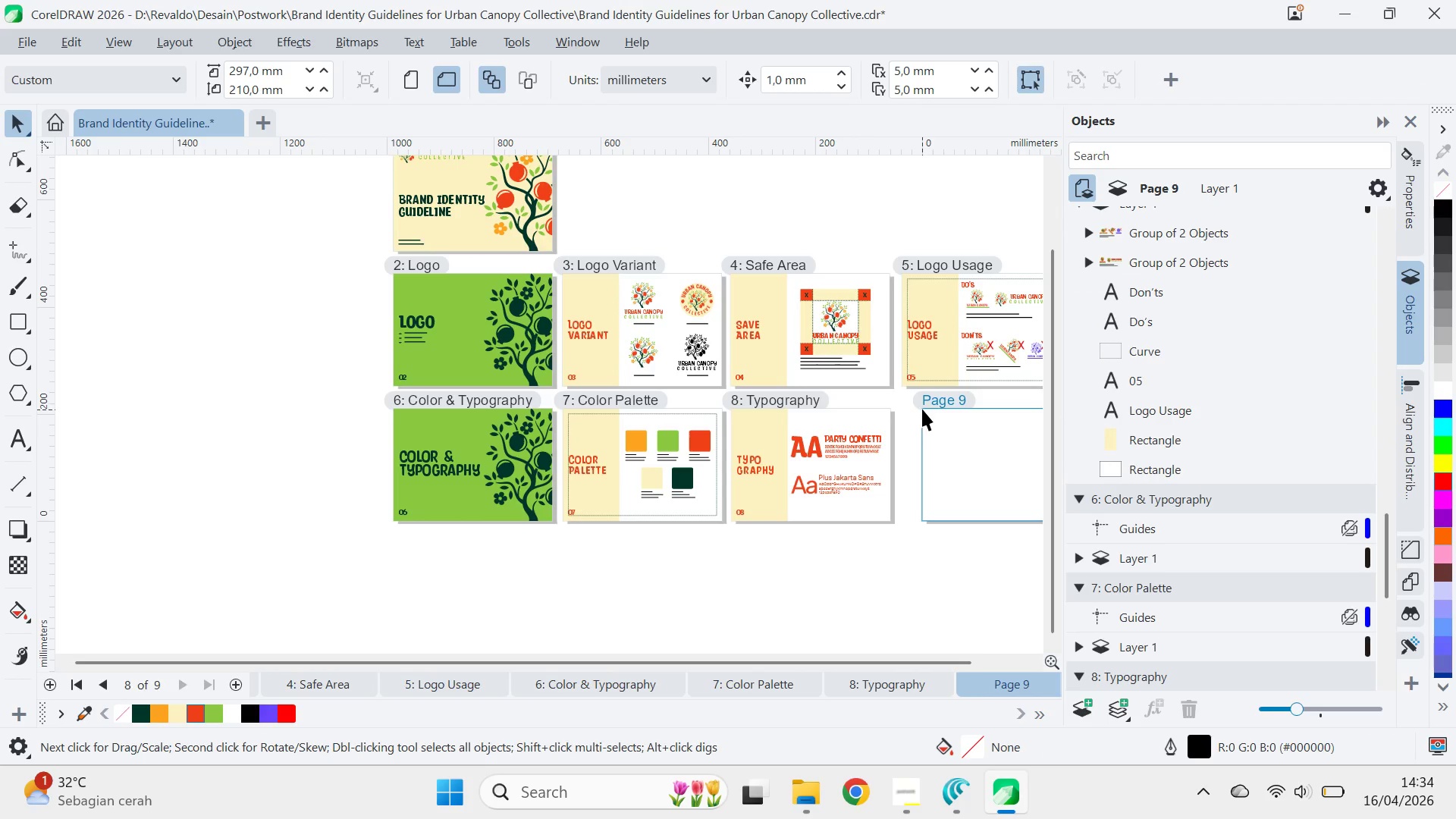 
left_click([922, 408])
 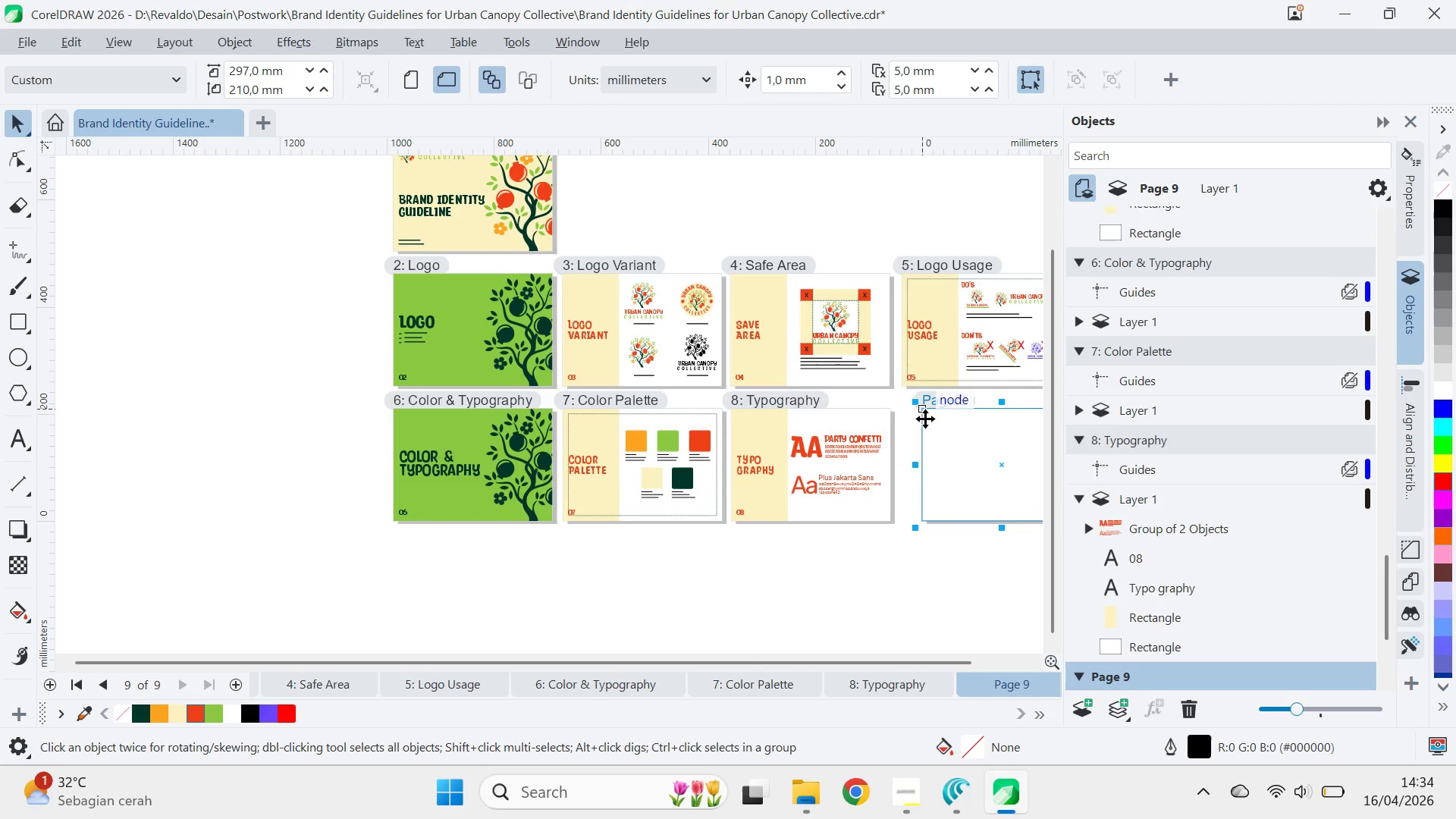 
left_click_drag(start_coordinate=[924, 407], to_coordinate=[394, 521])
 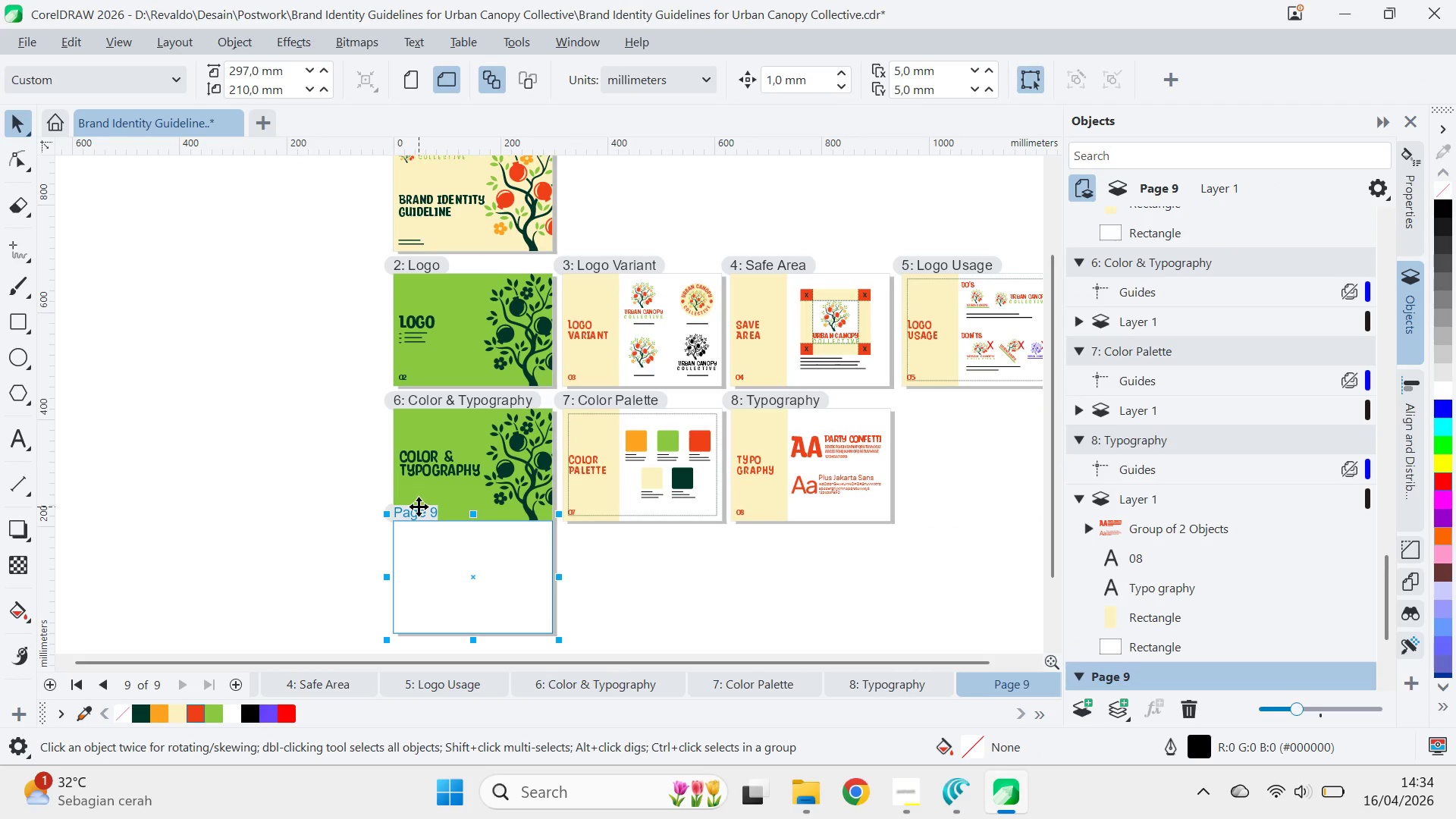 
left_click_drag(start_coordinate=[419, 507], to_coordinate=[420, 520])
 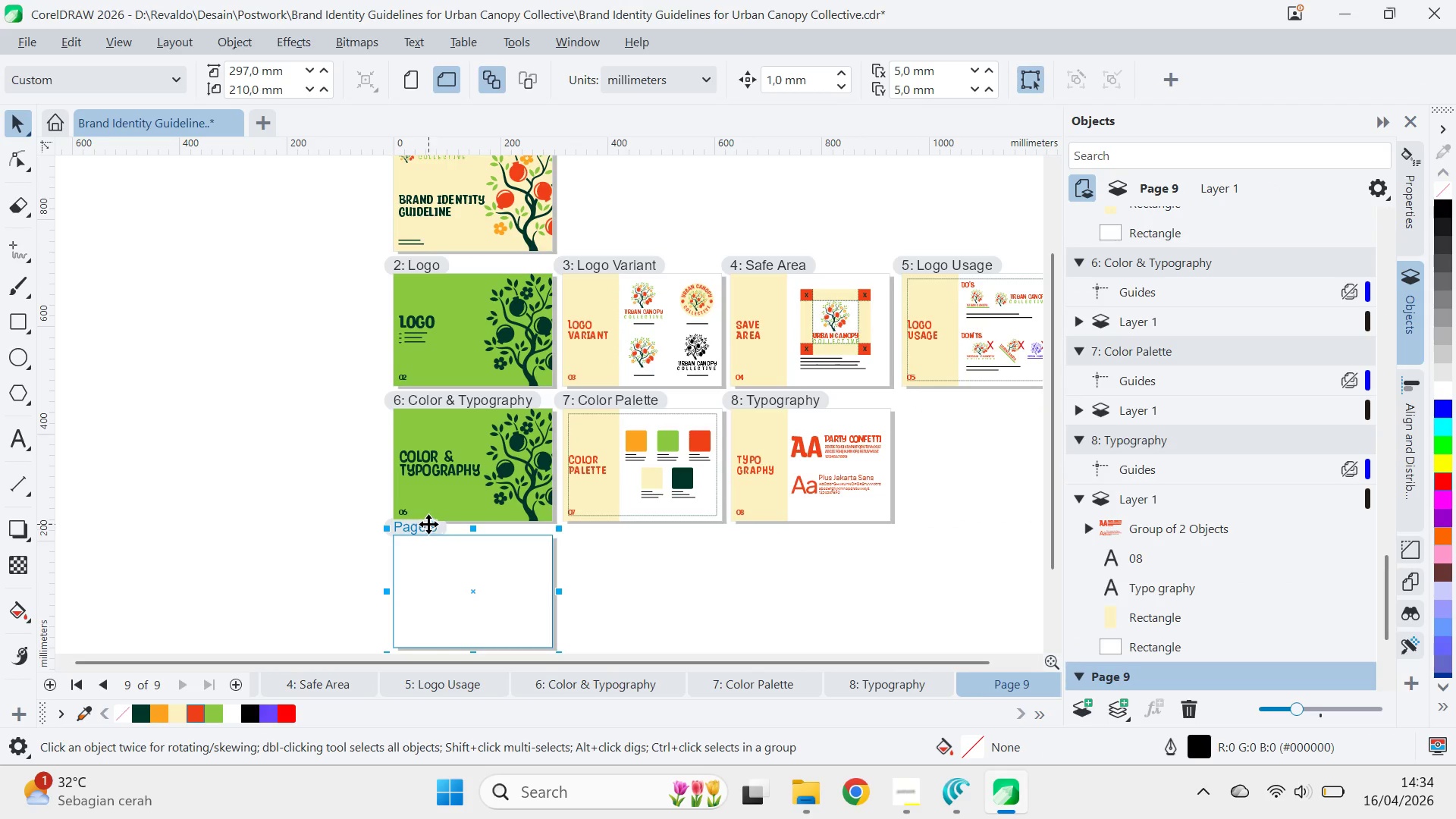 
hold_key(key=ShiftLeft, duration=1.0)
 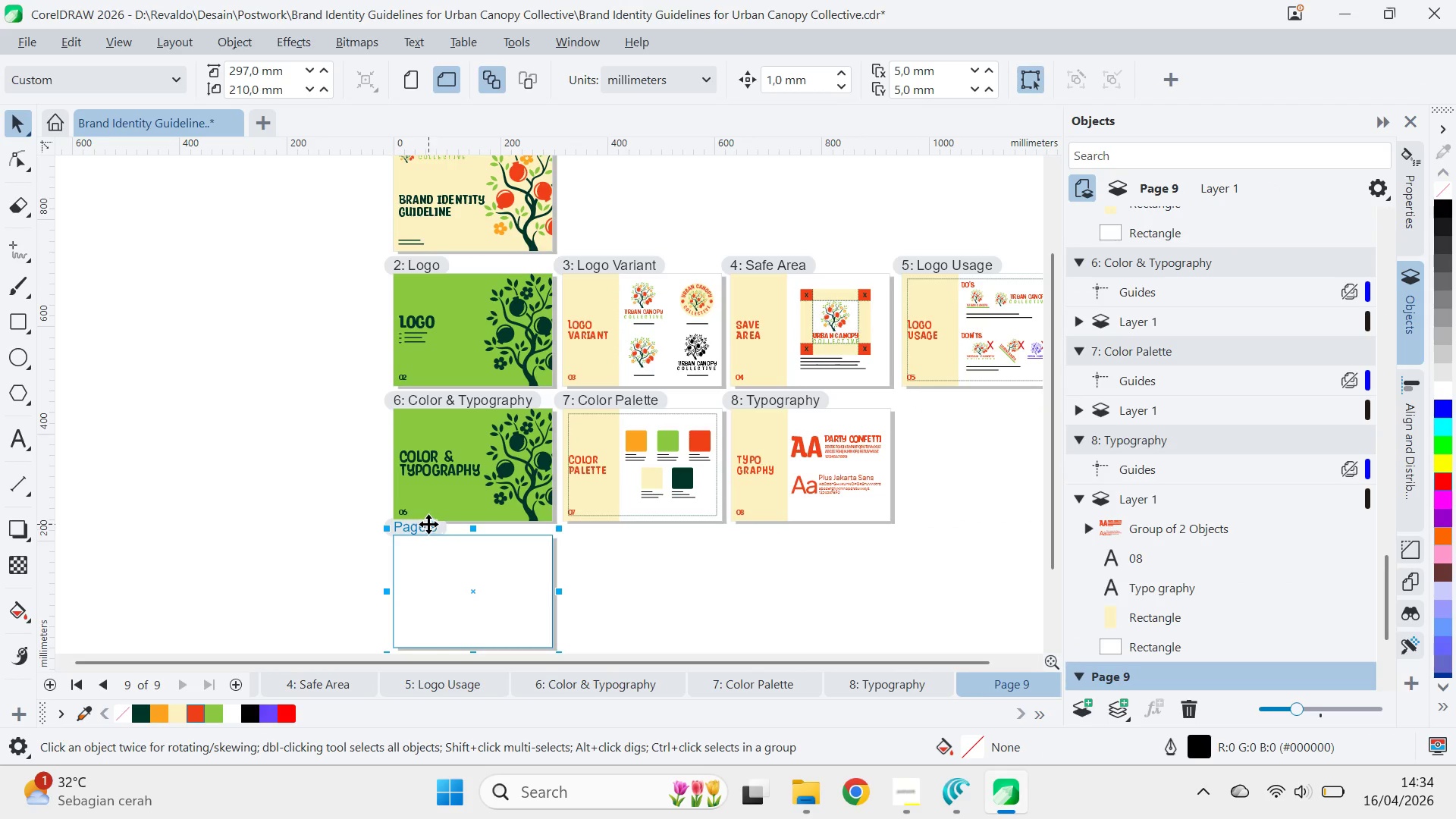 
left_click_drag(start_coordinate=[428, 523], to_coordinate=[422, 548])
 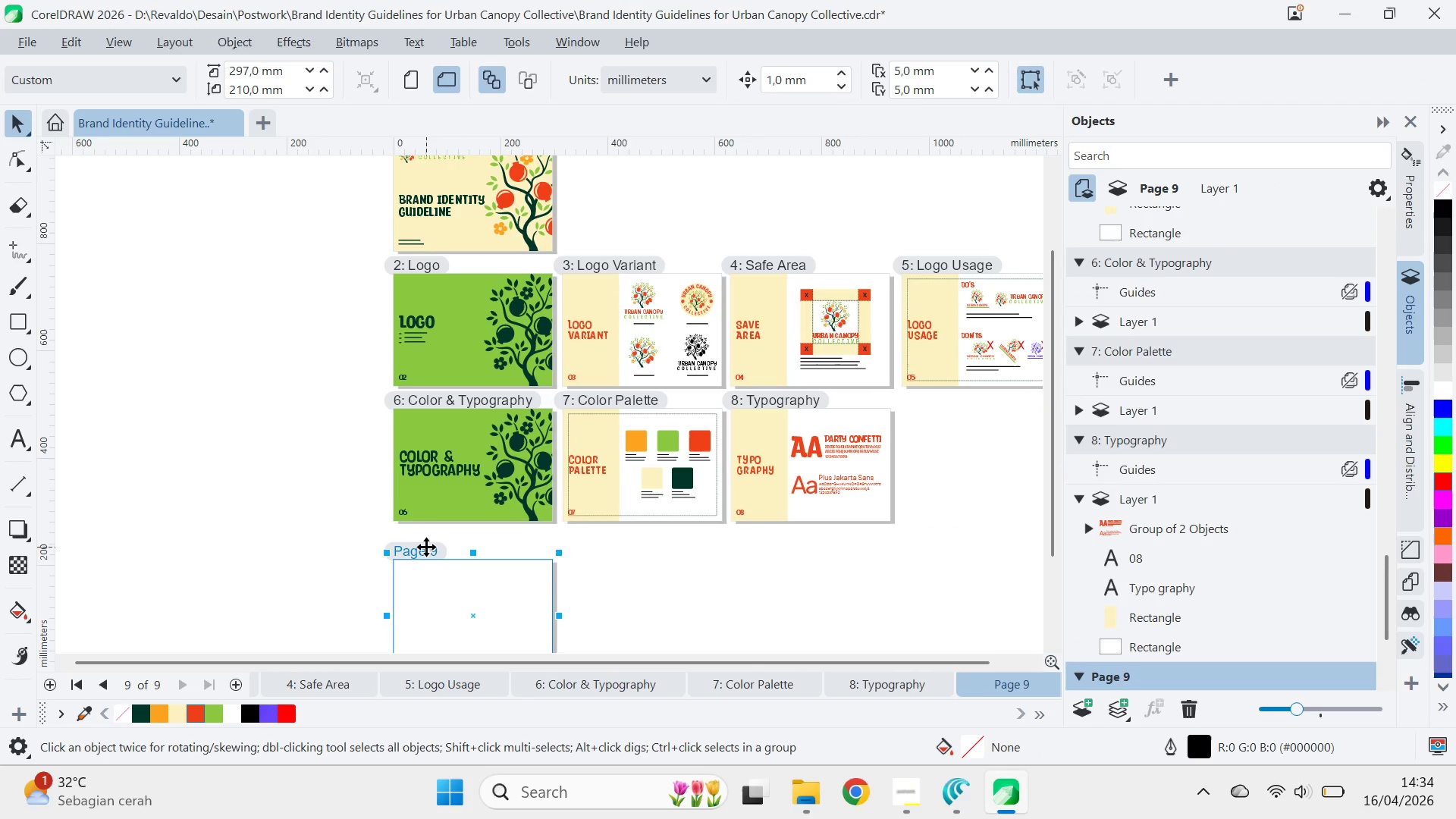 
hold_key(key=ShiftLeft, duration=0.45)
 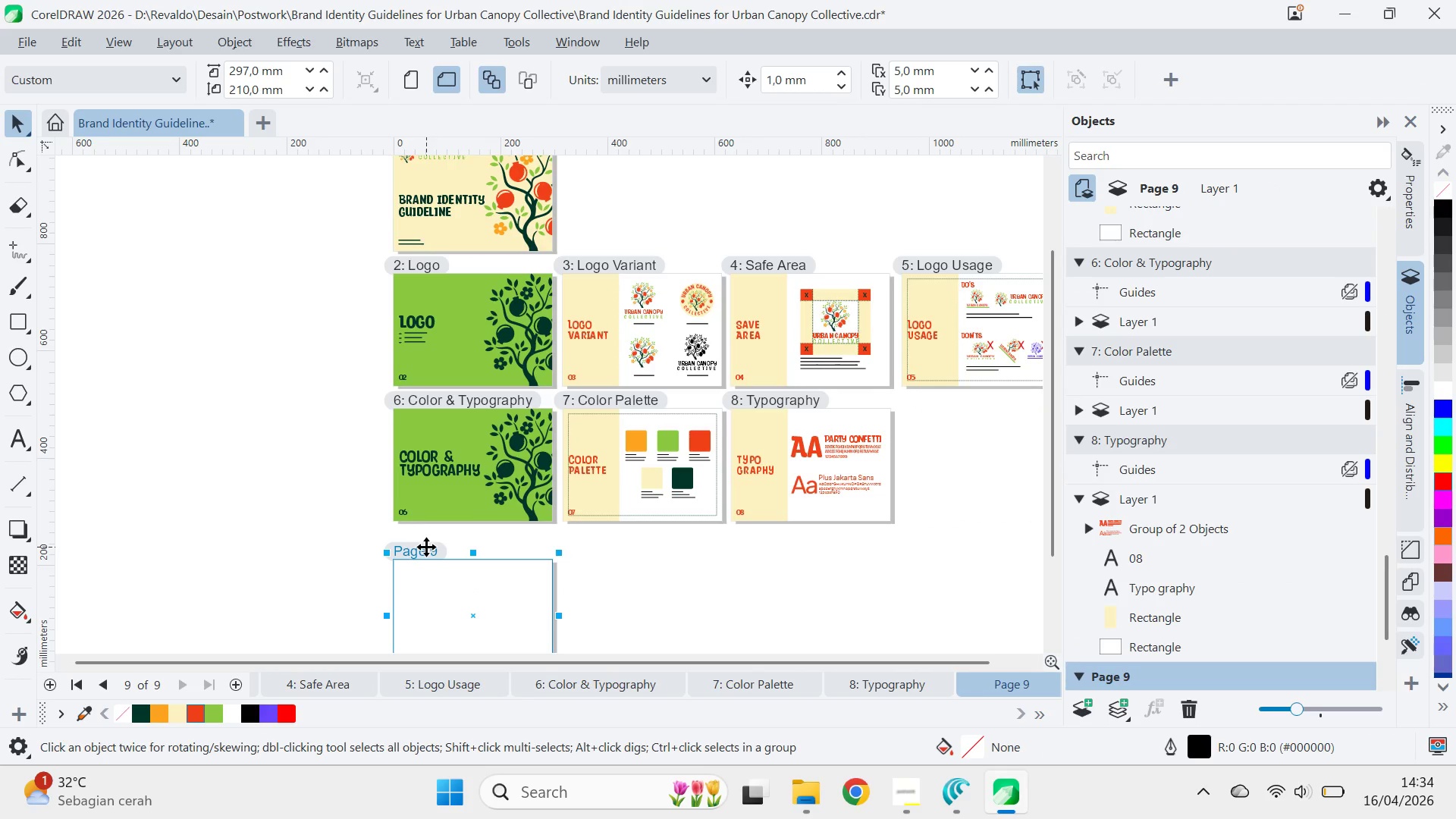 
left_click_drag(start_coordinate=[426, 547], to_coordinate=[425, 531])
 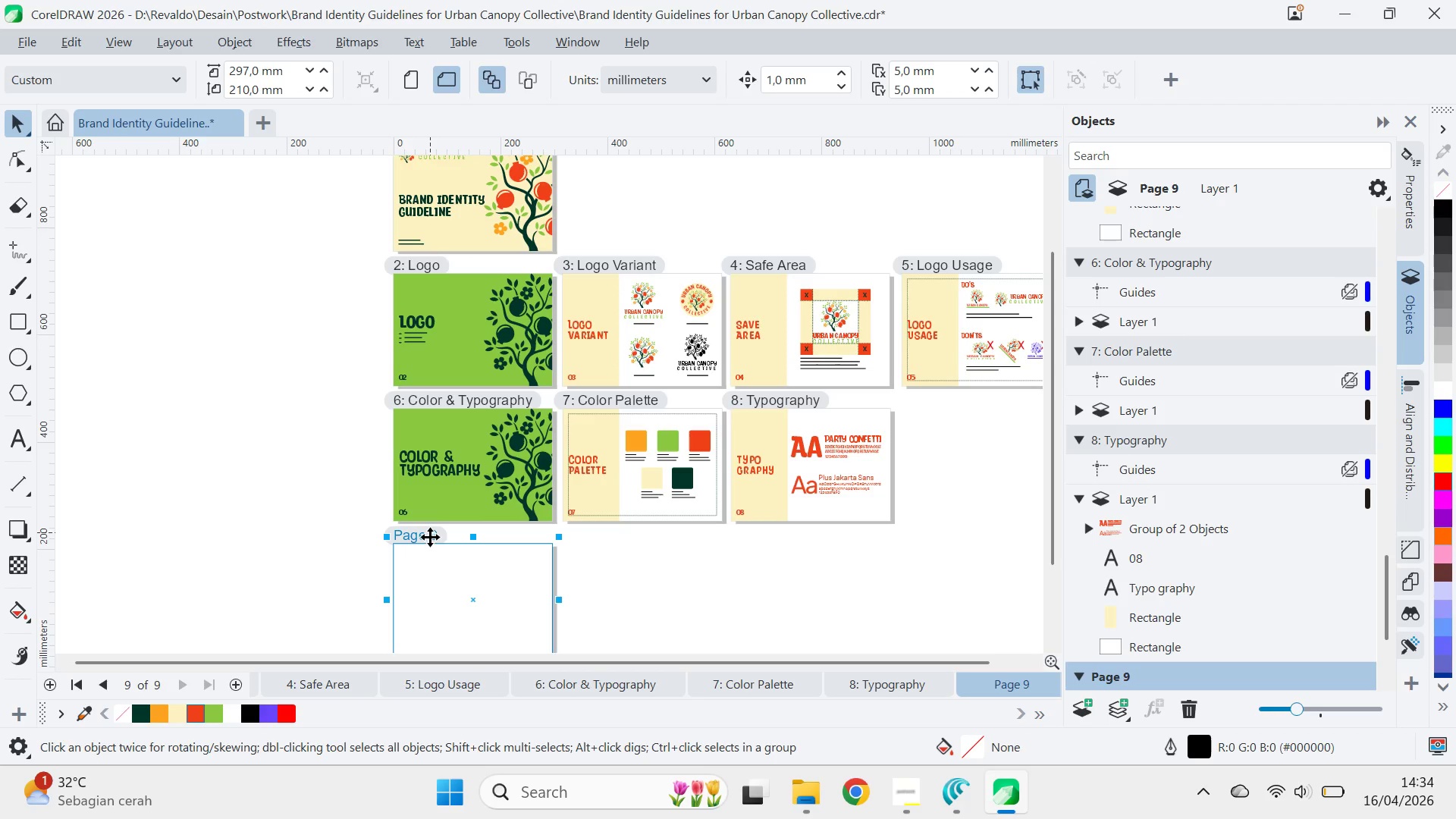 
hold_key(key=ShiftLeft, duration=1.2)
 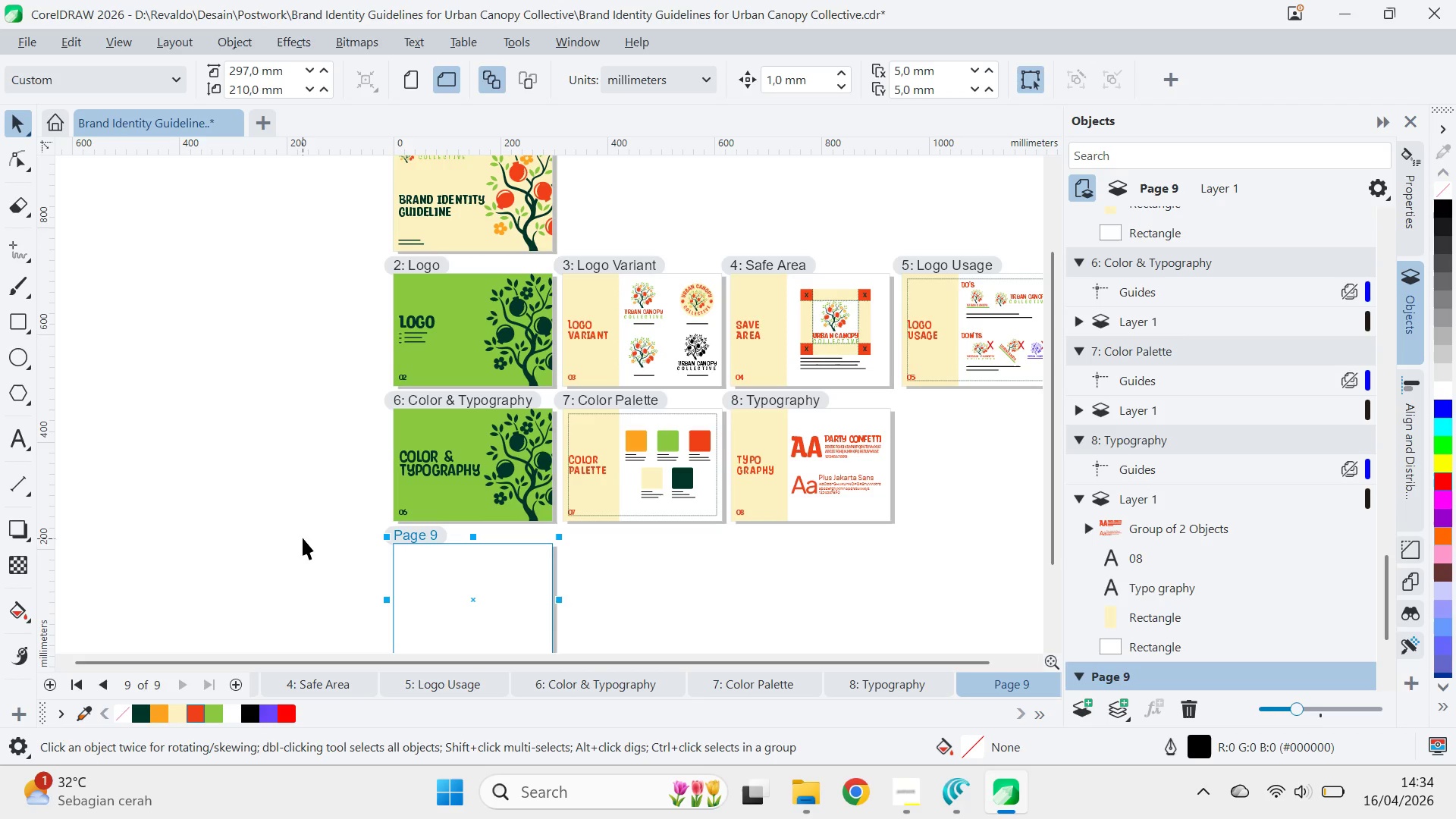 
key(Q)
 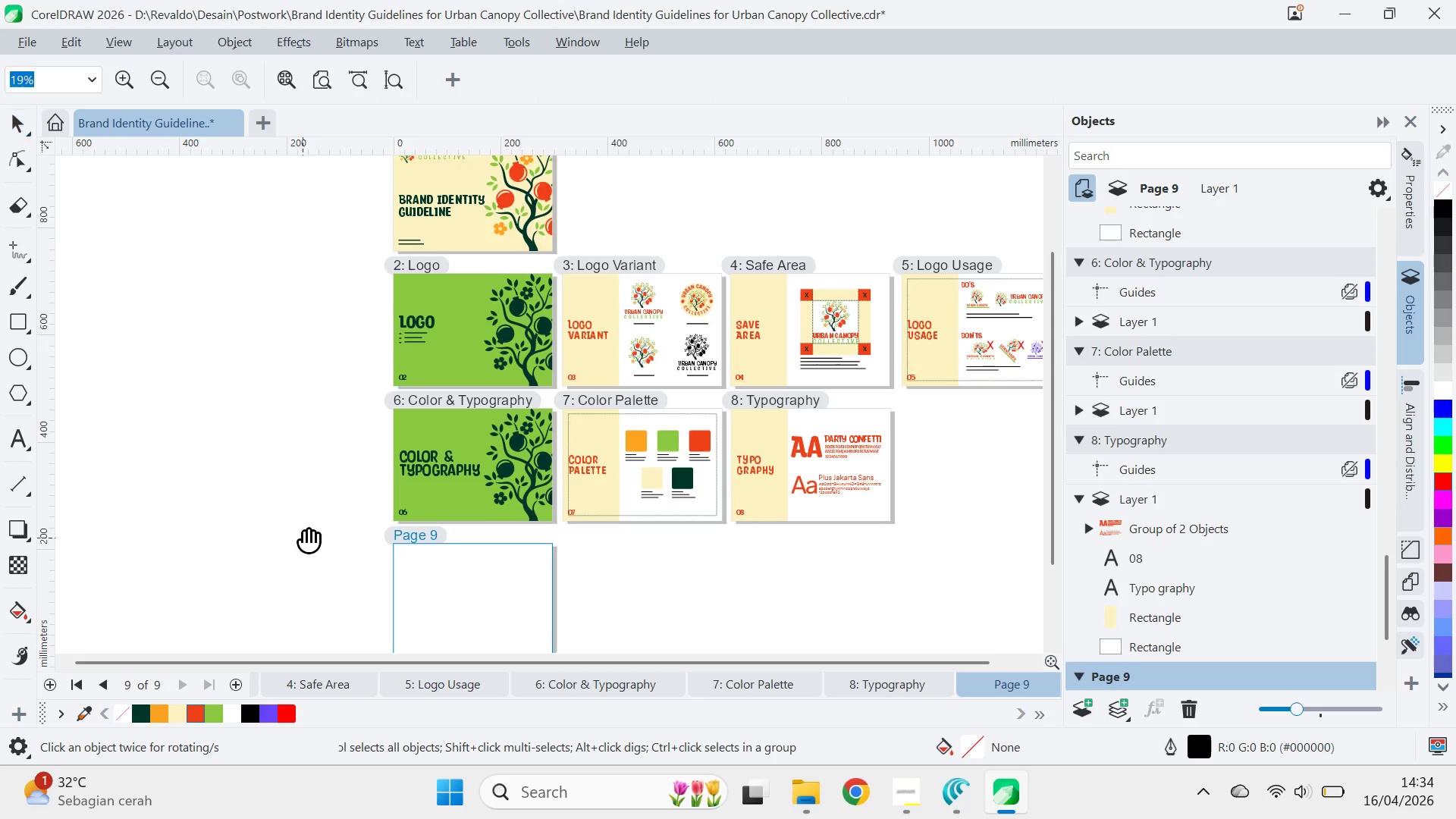 
left_click_drag(start_coordinate=[303, 537], to_coordinate=[355, 400])
 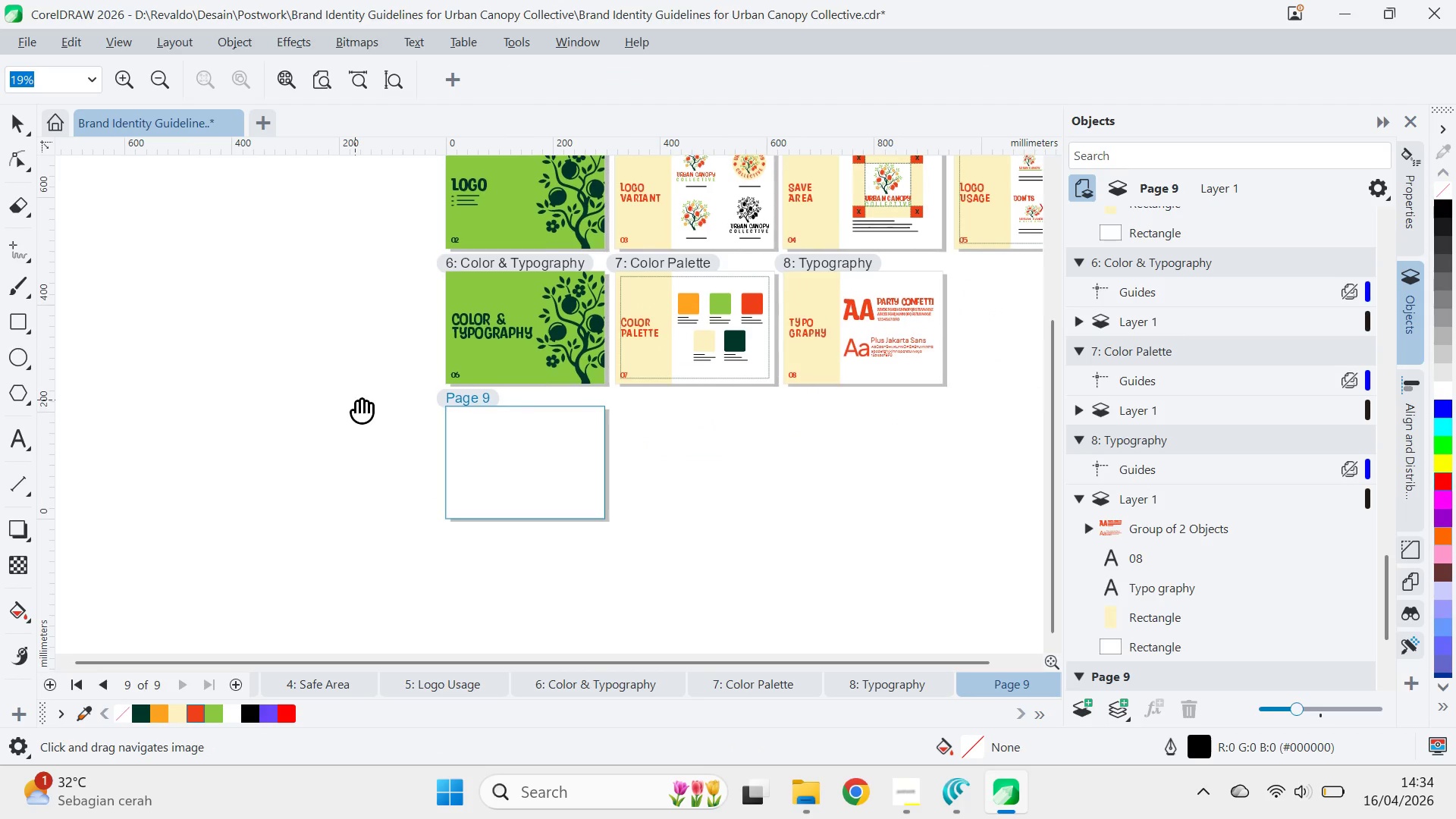 
key(V)
 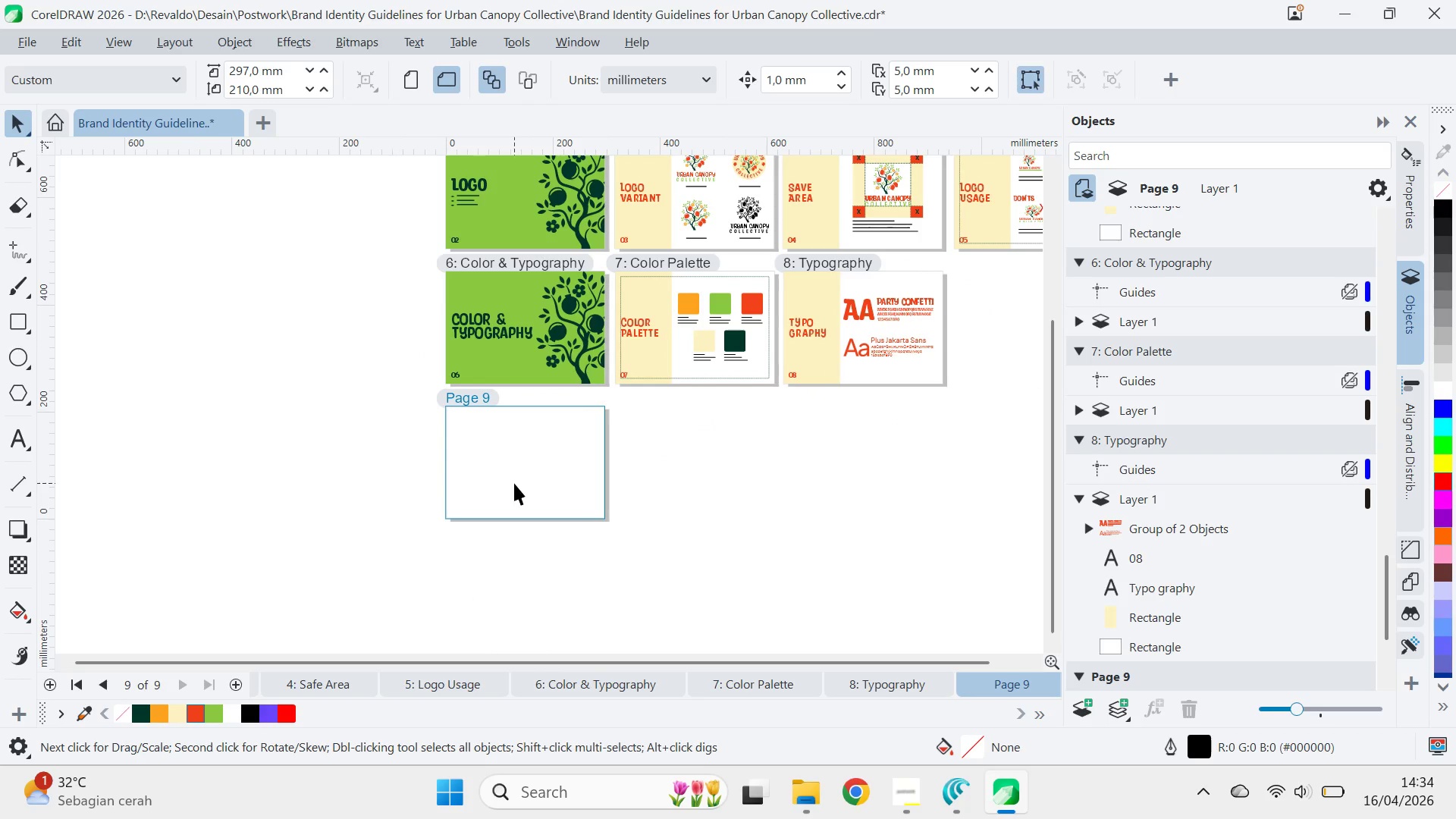 
double_click([514, 482])
 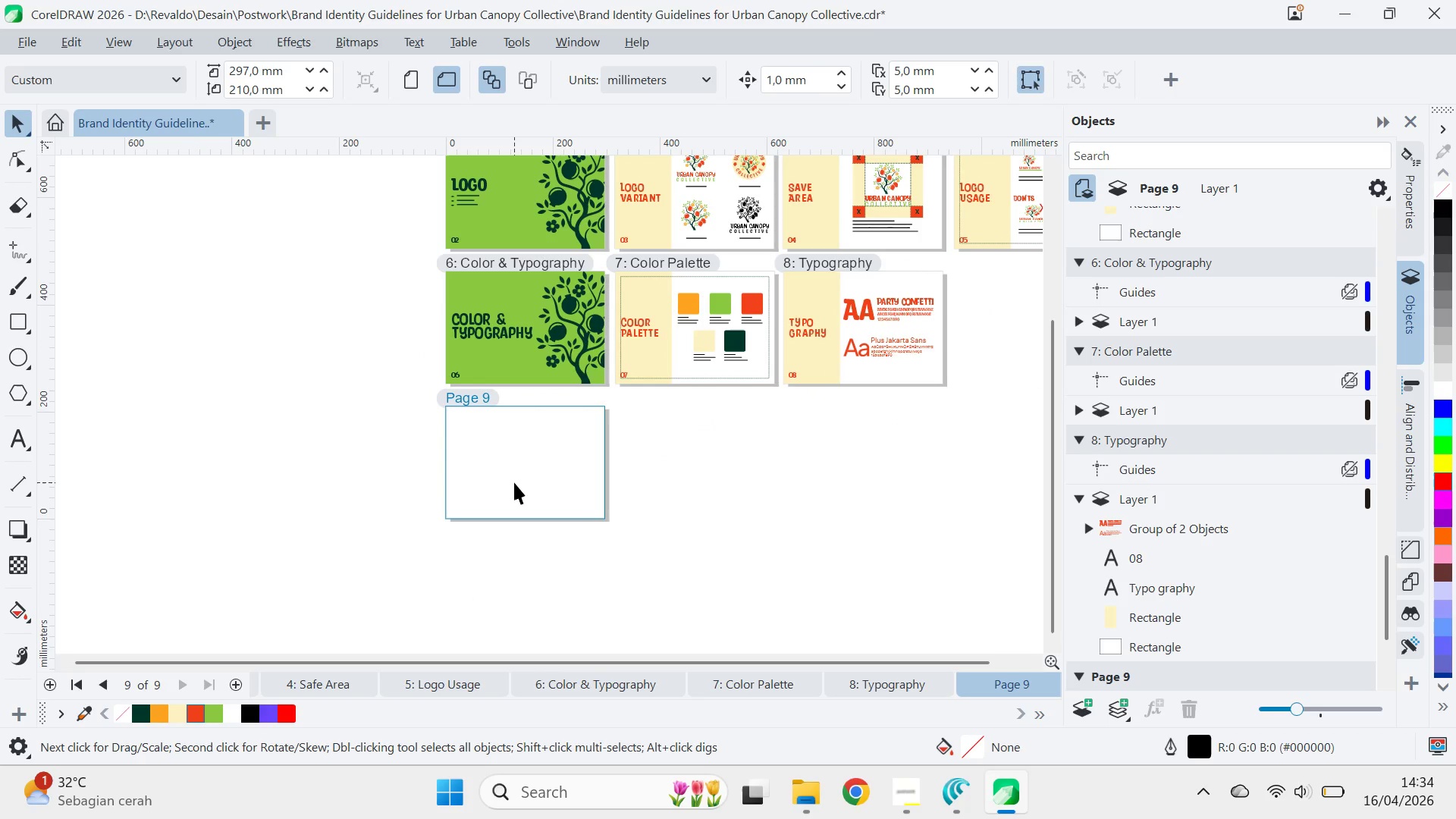 
key(Control+V)
 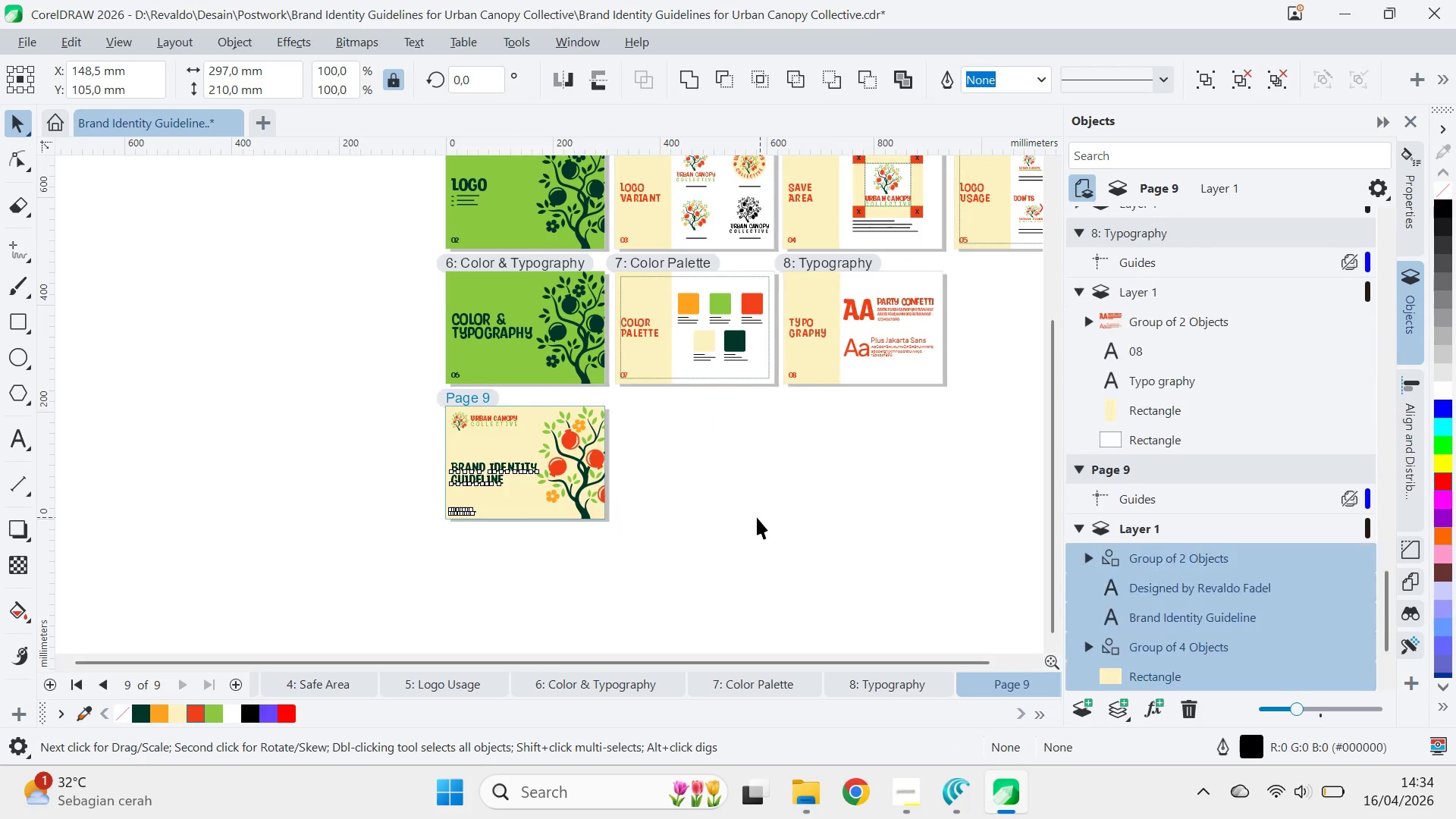 
key(Q)
 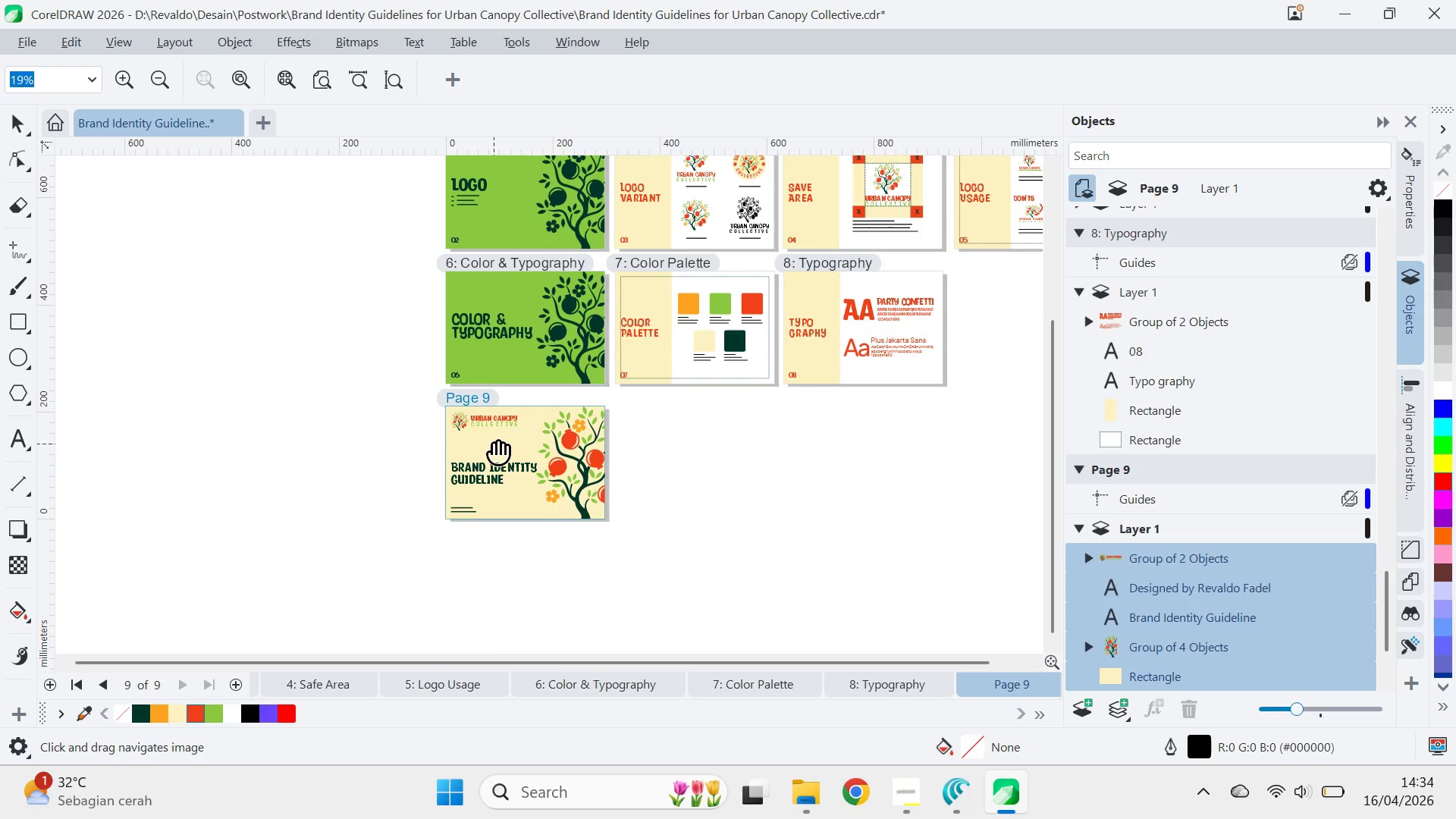 
scroll: coordinate [491, 460], scroll_direction: up, amount: 1.0
 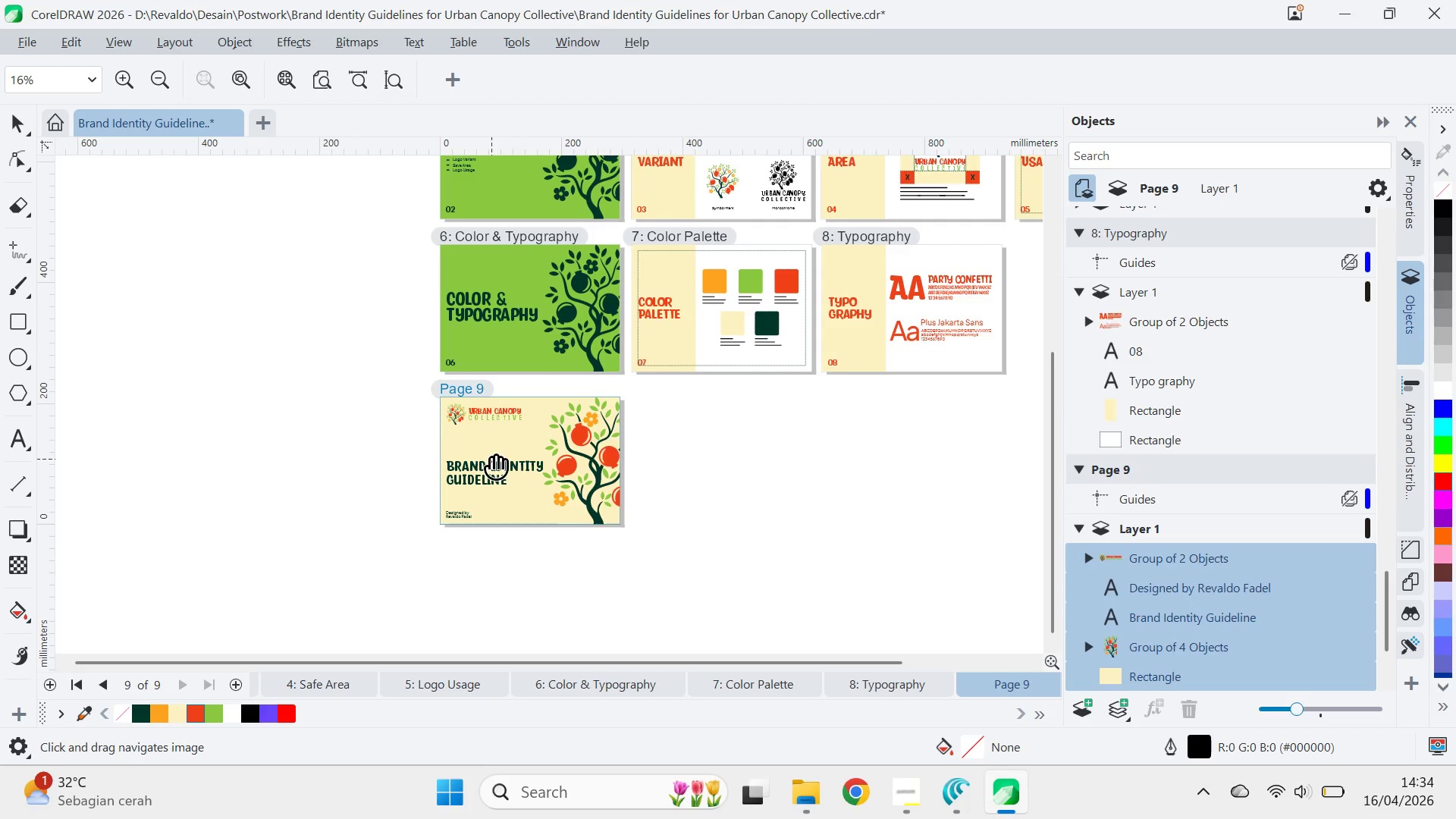 
key(V)
 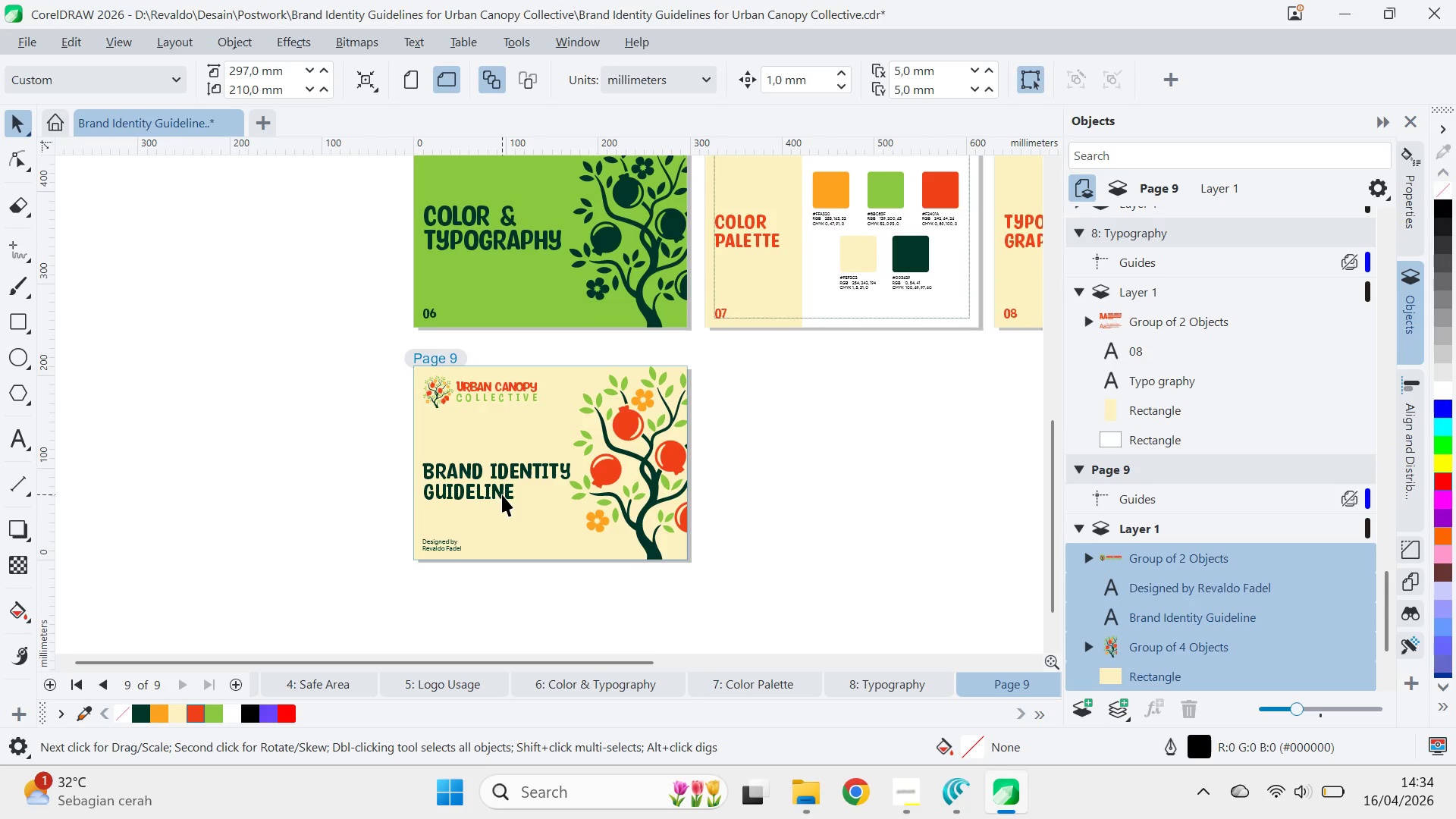 
left_click([502, 494])
 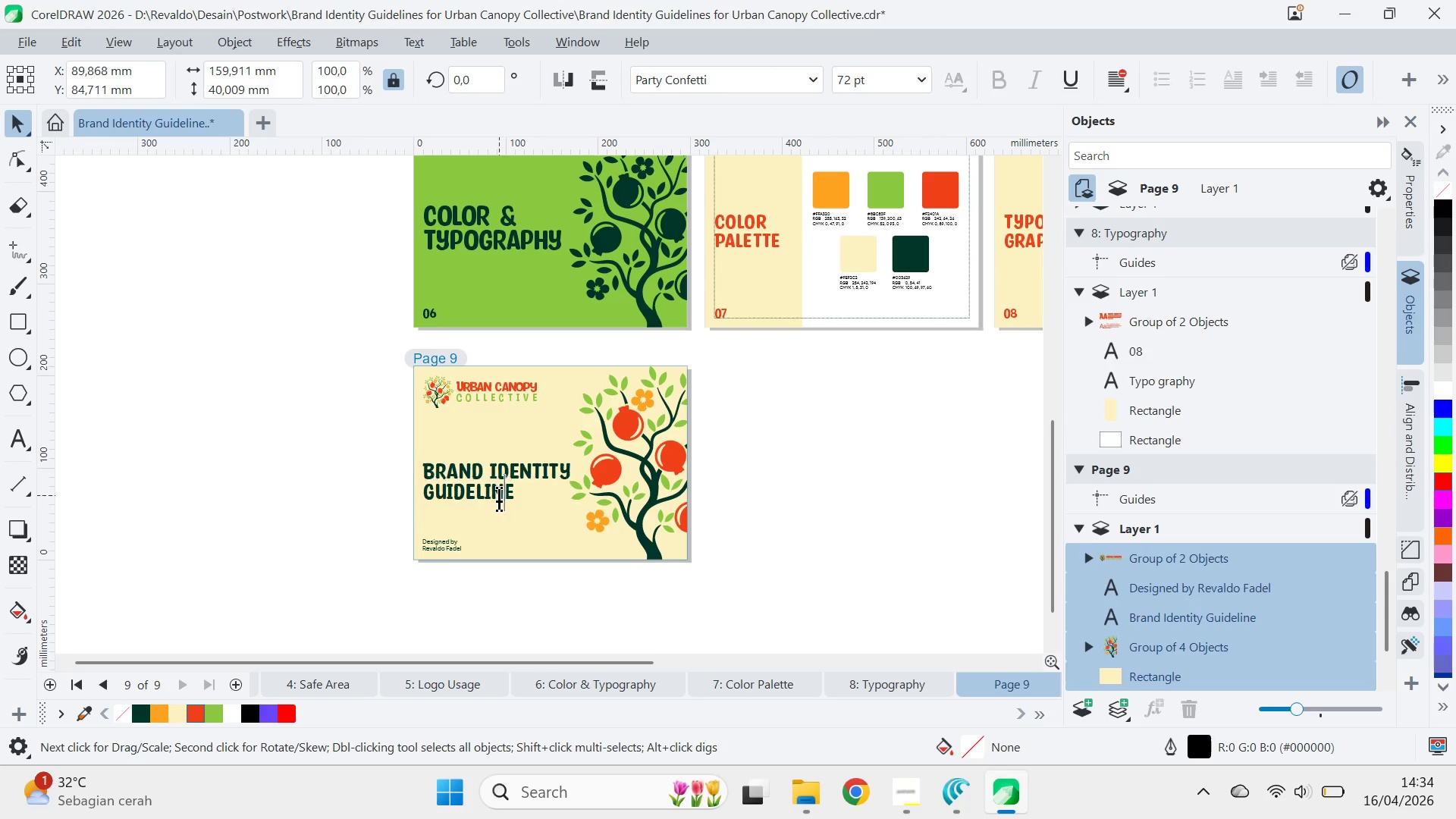 
scroll: coordinate [490, 467], scroll_direction: up, amount: 3.0
 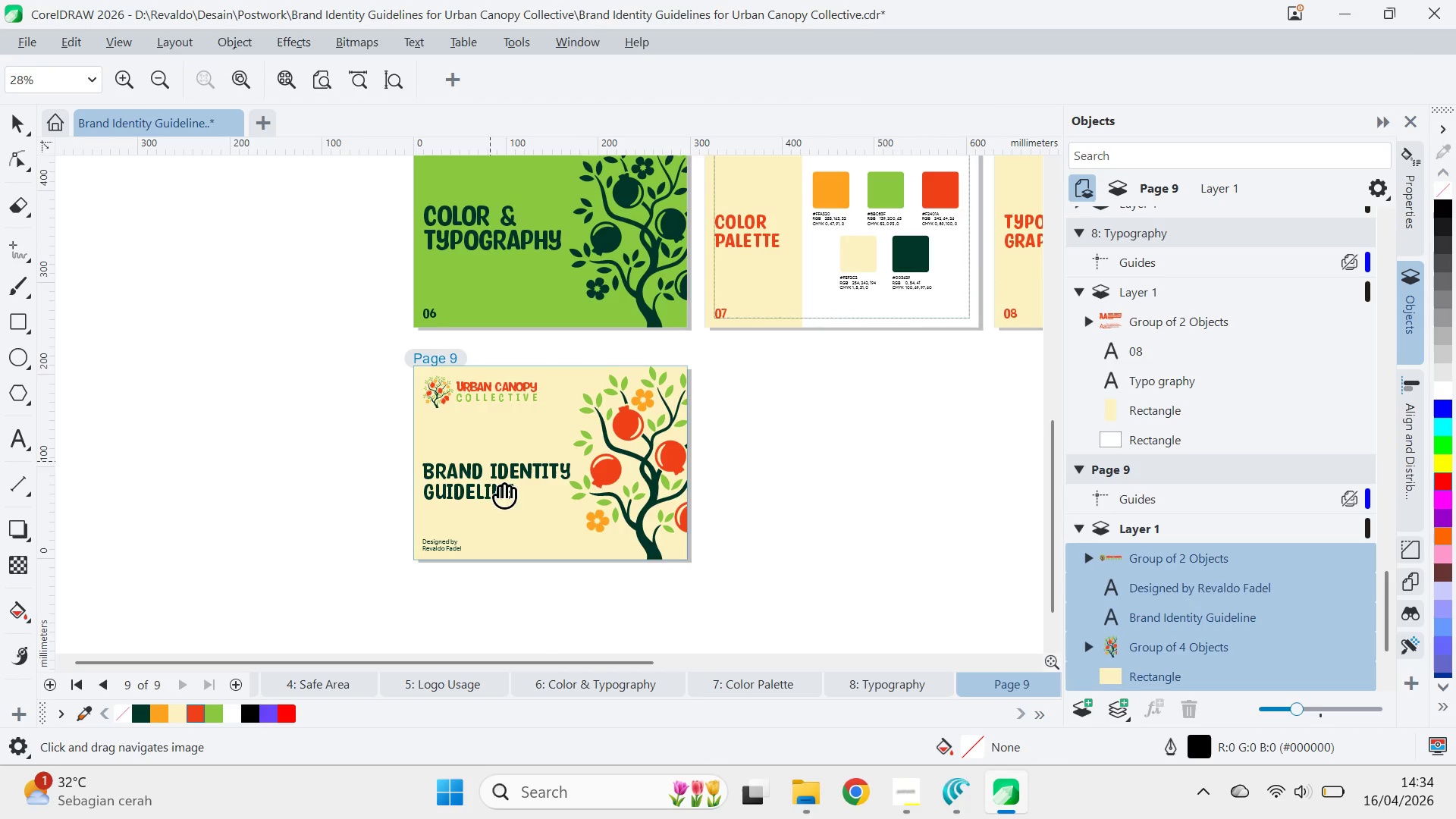 
key(Control+ControlLeft)
 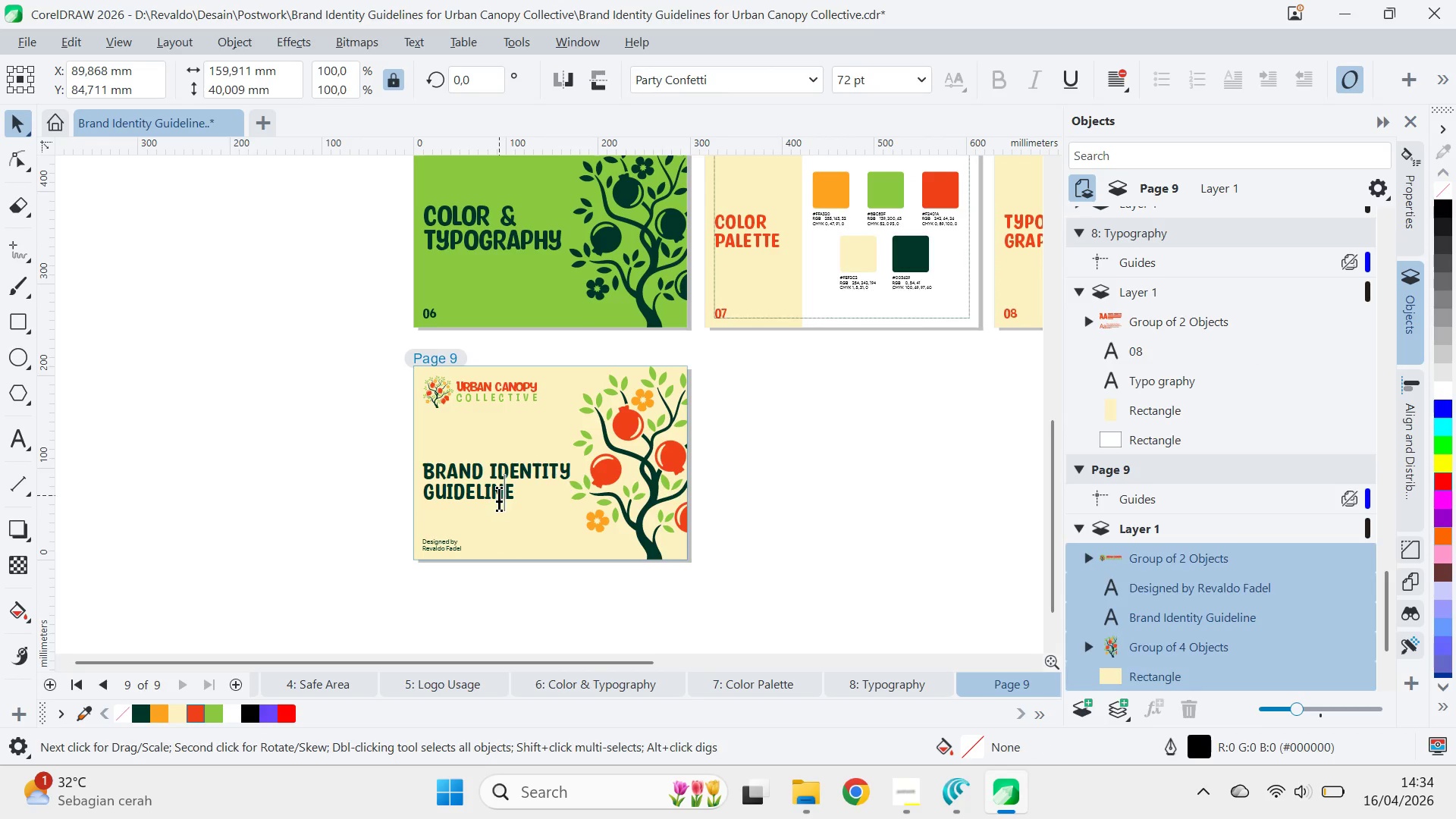 
key(Control+A)
 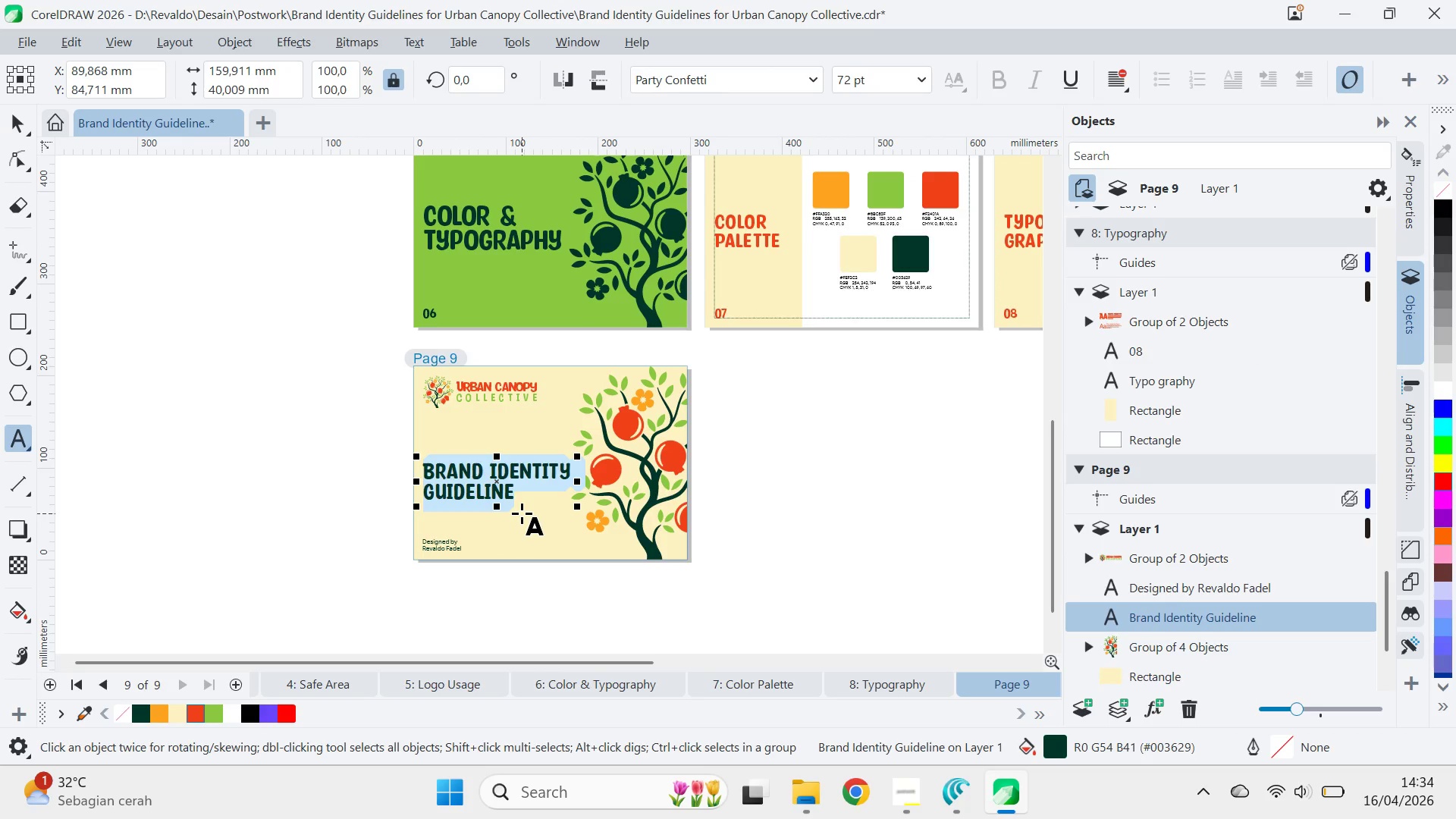 
type(Thank You )
key(Backspace)
 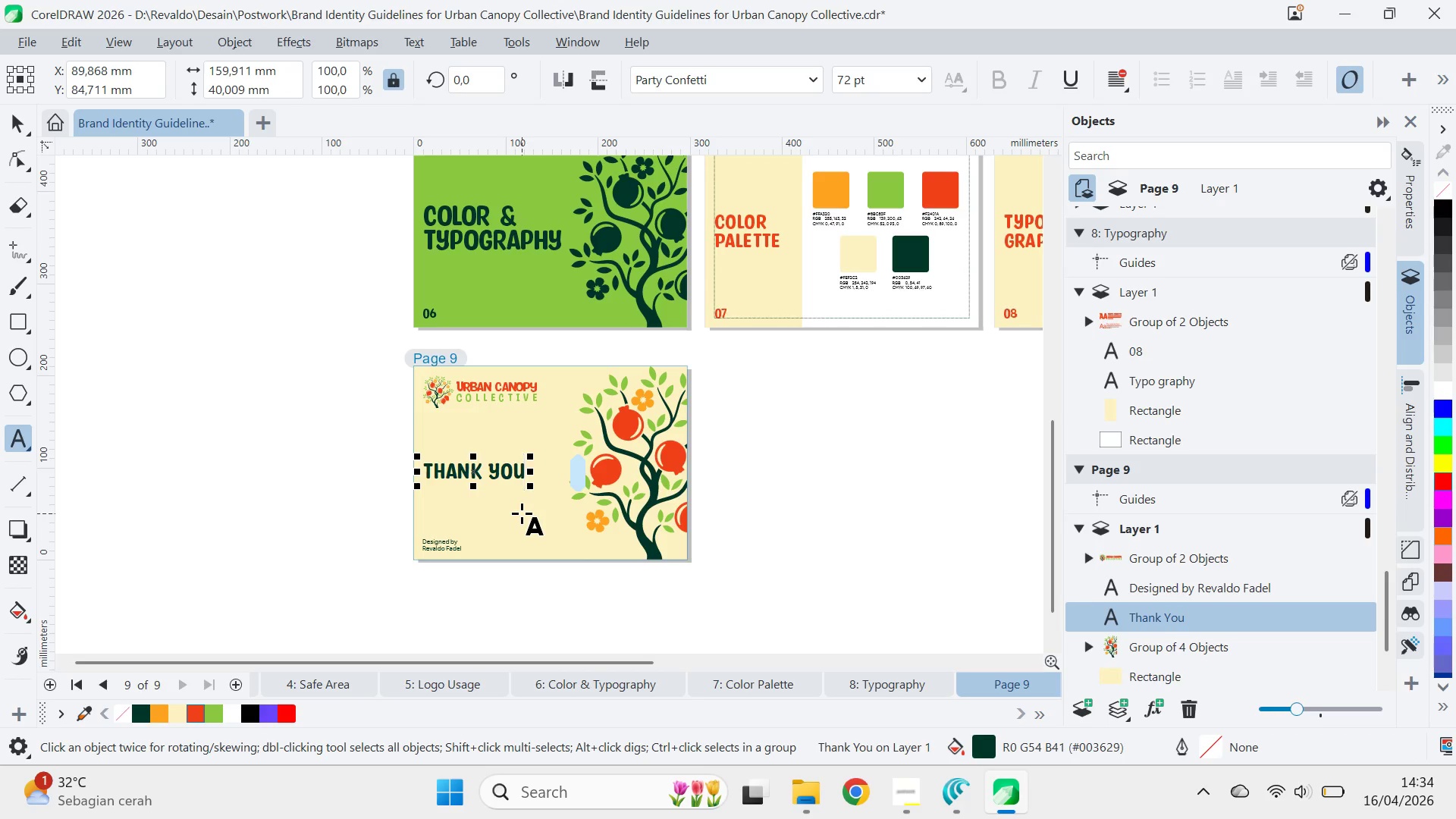 
left_click([20, 120])